 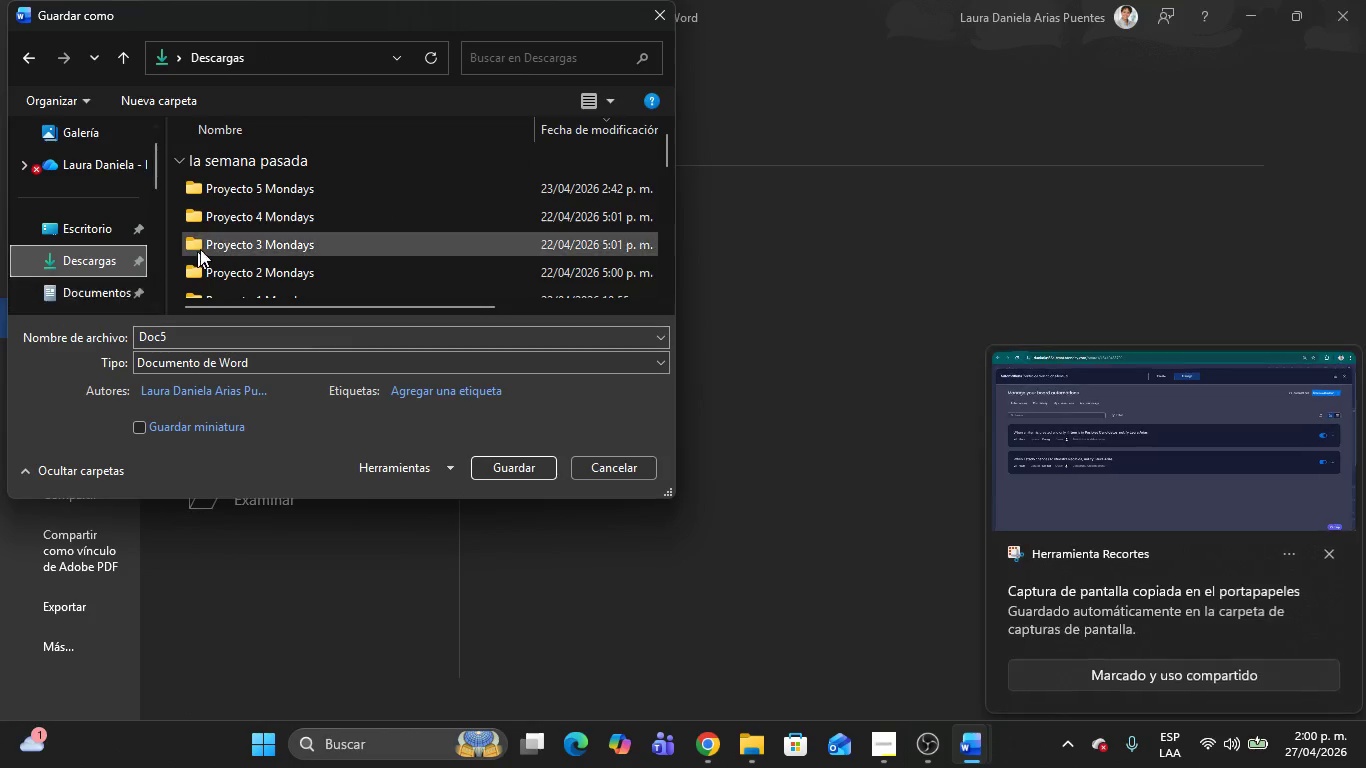 
left_click([199, 373])
 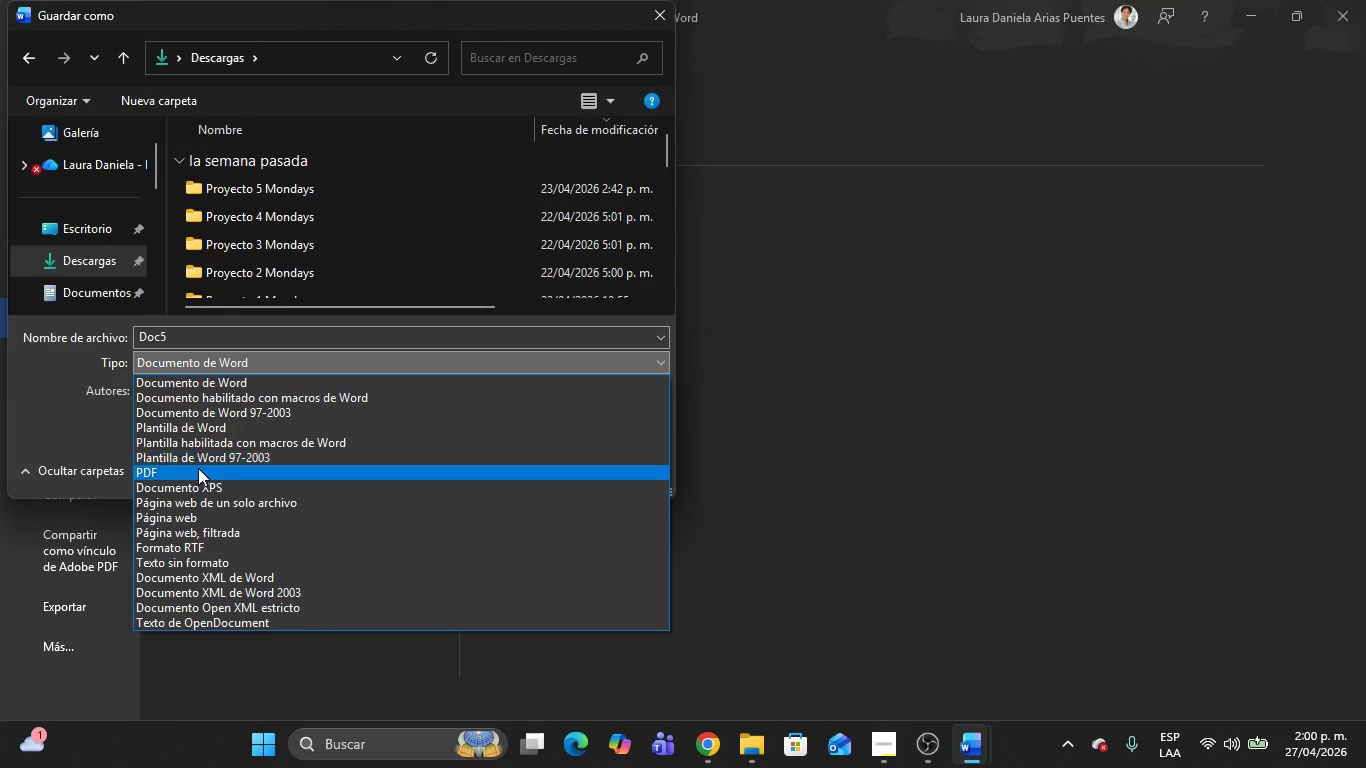 
left_click([199, 472])
 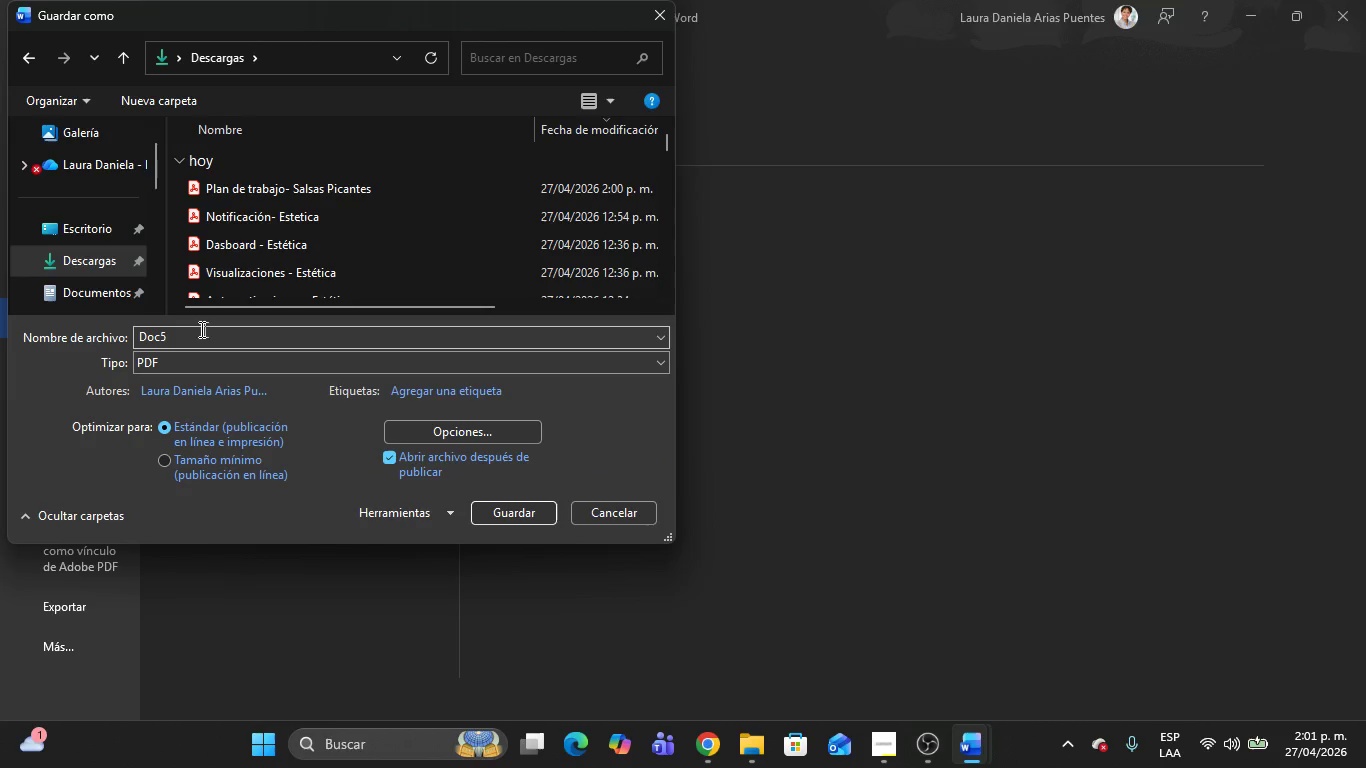 
left_click([191, 332])
 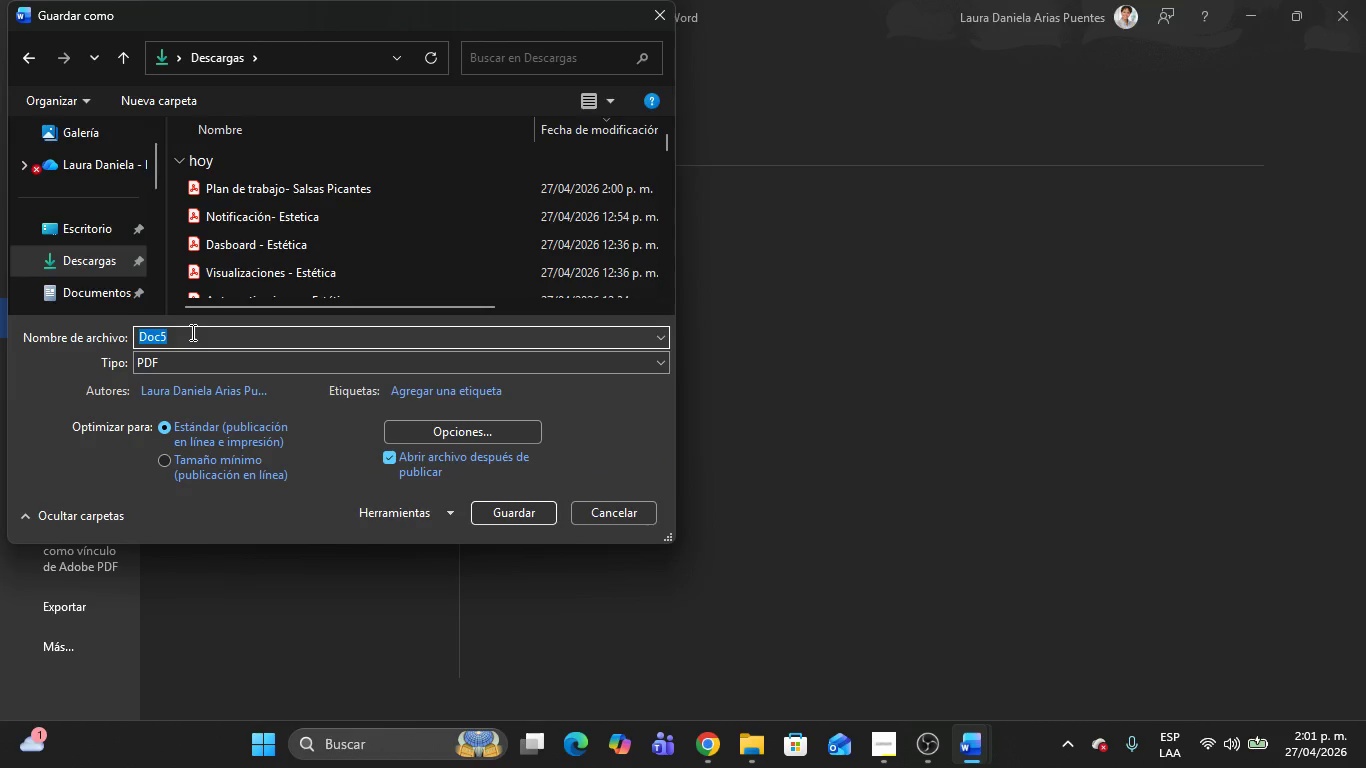 
key(Backspace)
type(Autoam)
key(Backspace)
key(Backspace)
type(matizaciones - Salsas Picantes)
 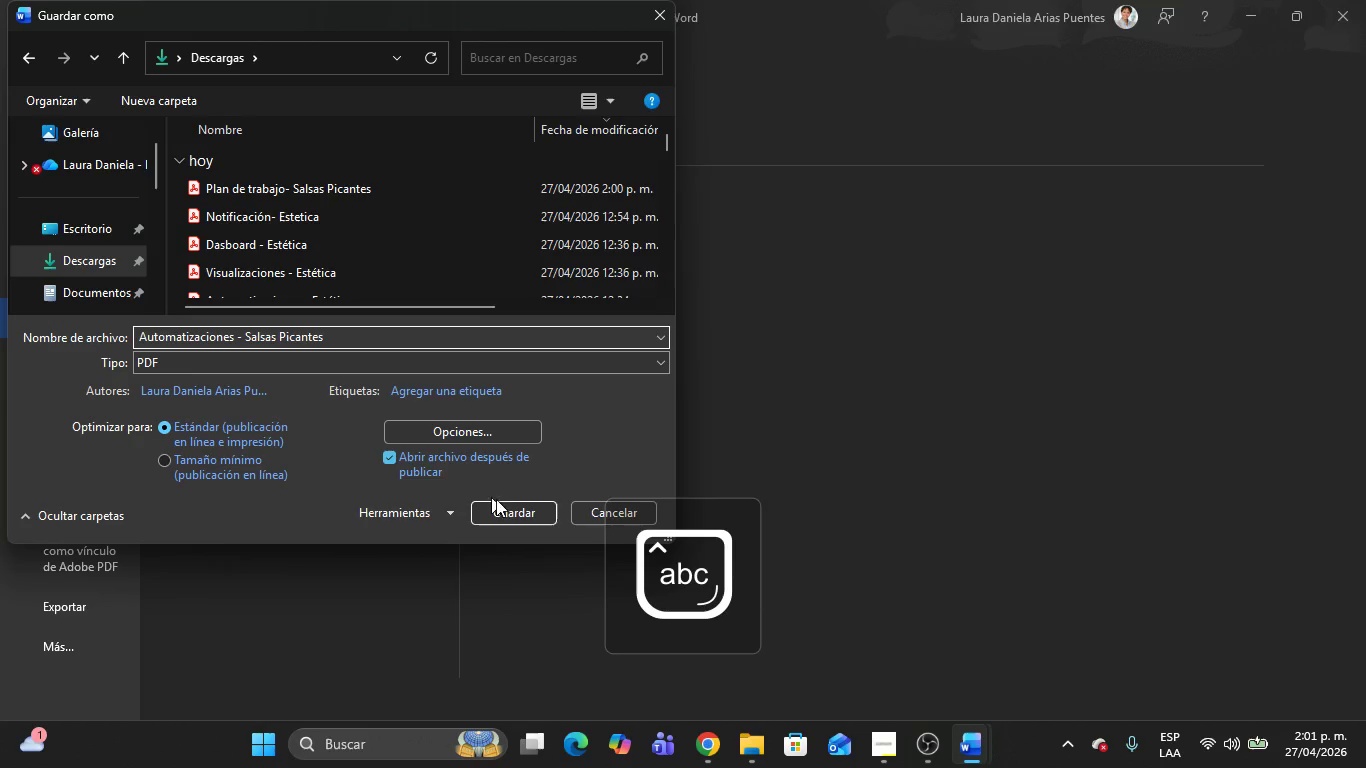 
left_click([510, 515])
 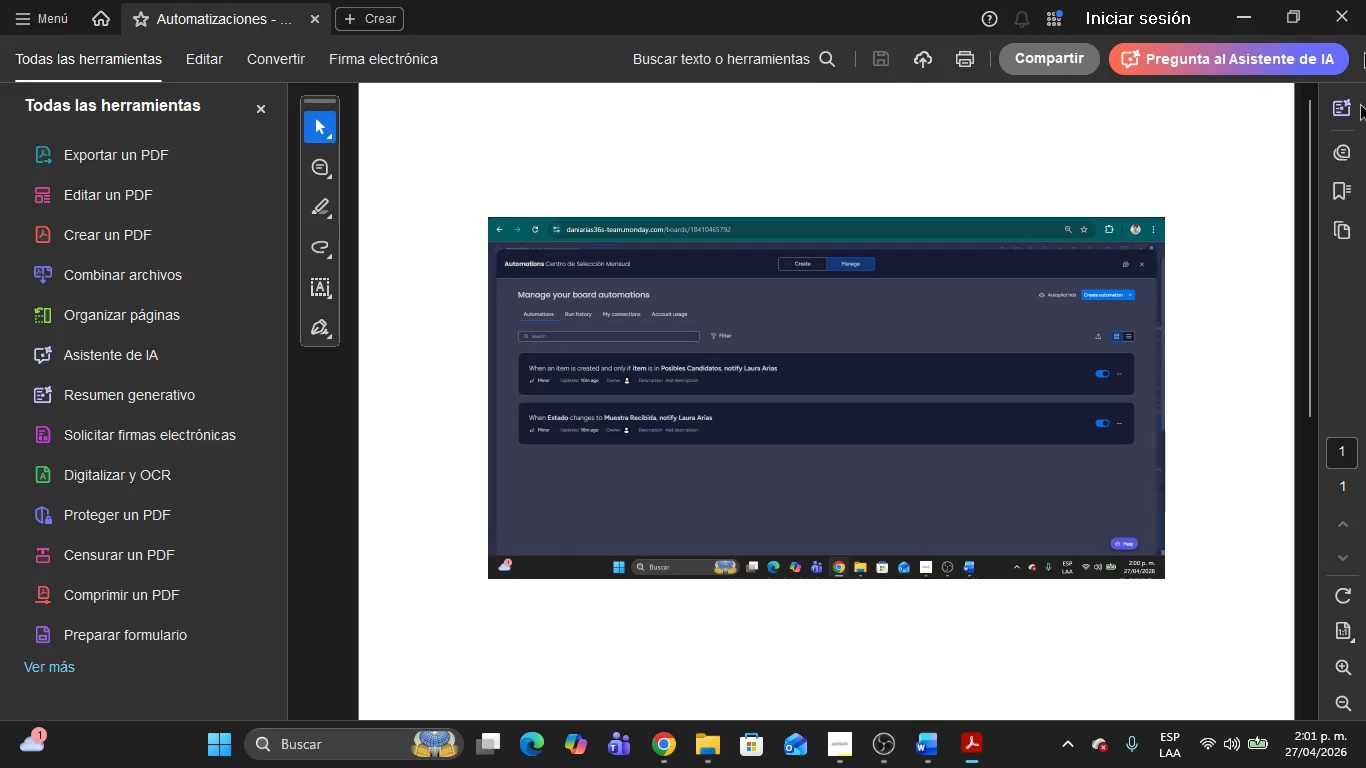 
left_click([1365, 0])
 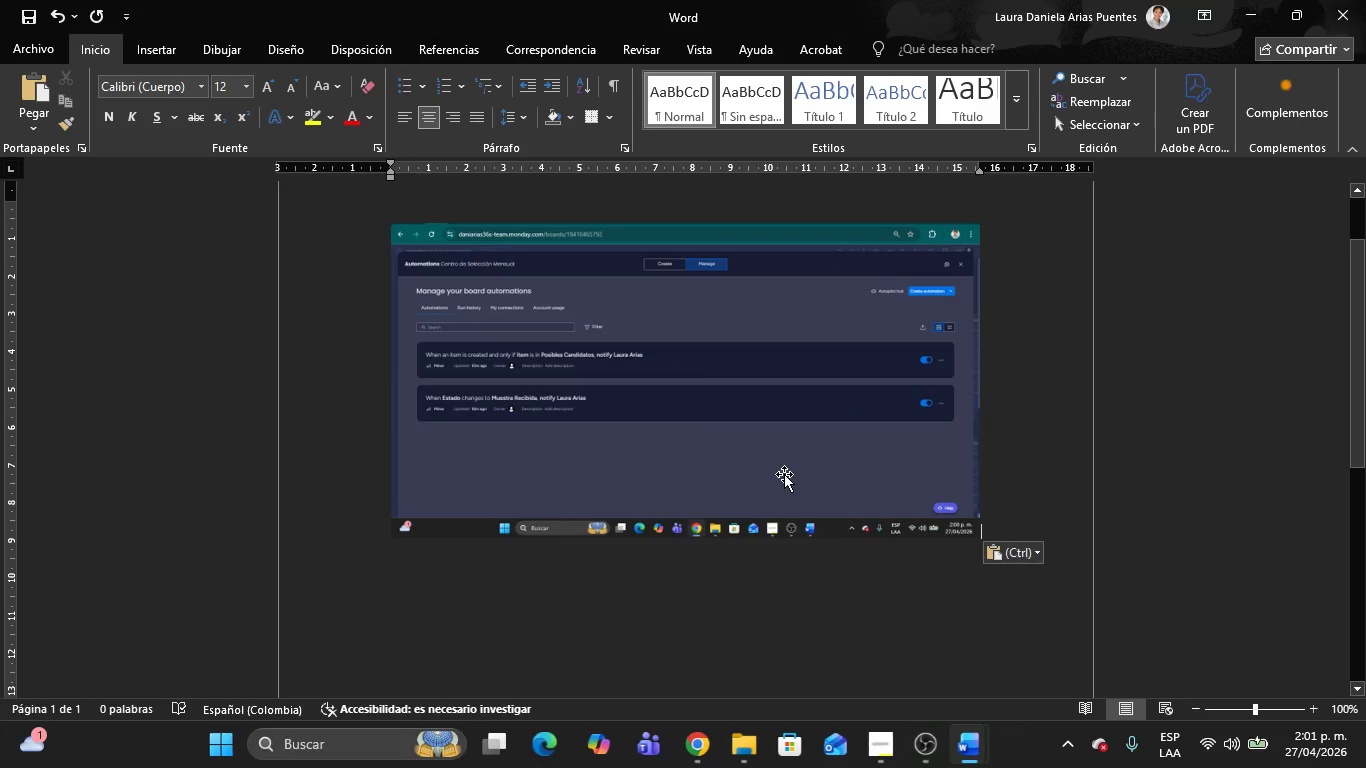 
left_click([765, 447])
 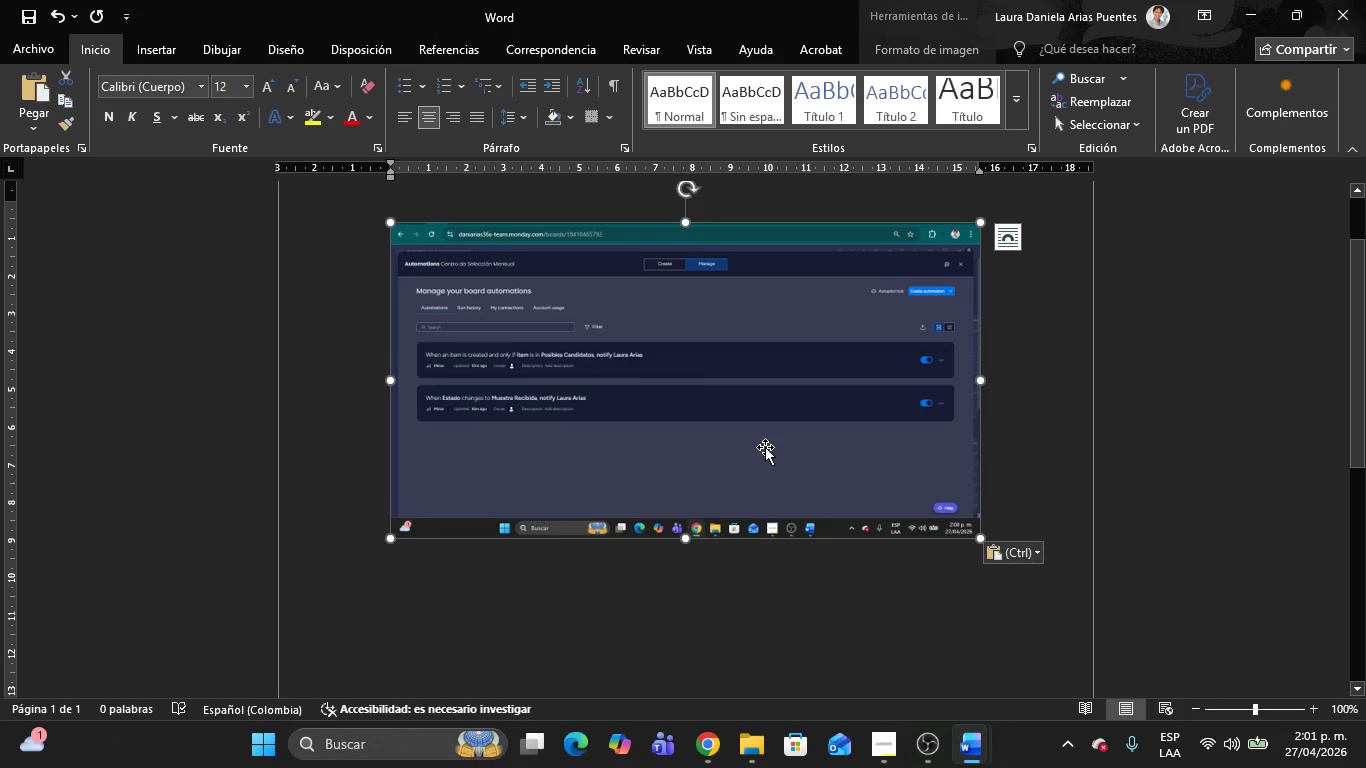 
key(Delete)
 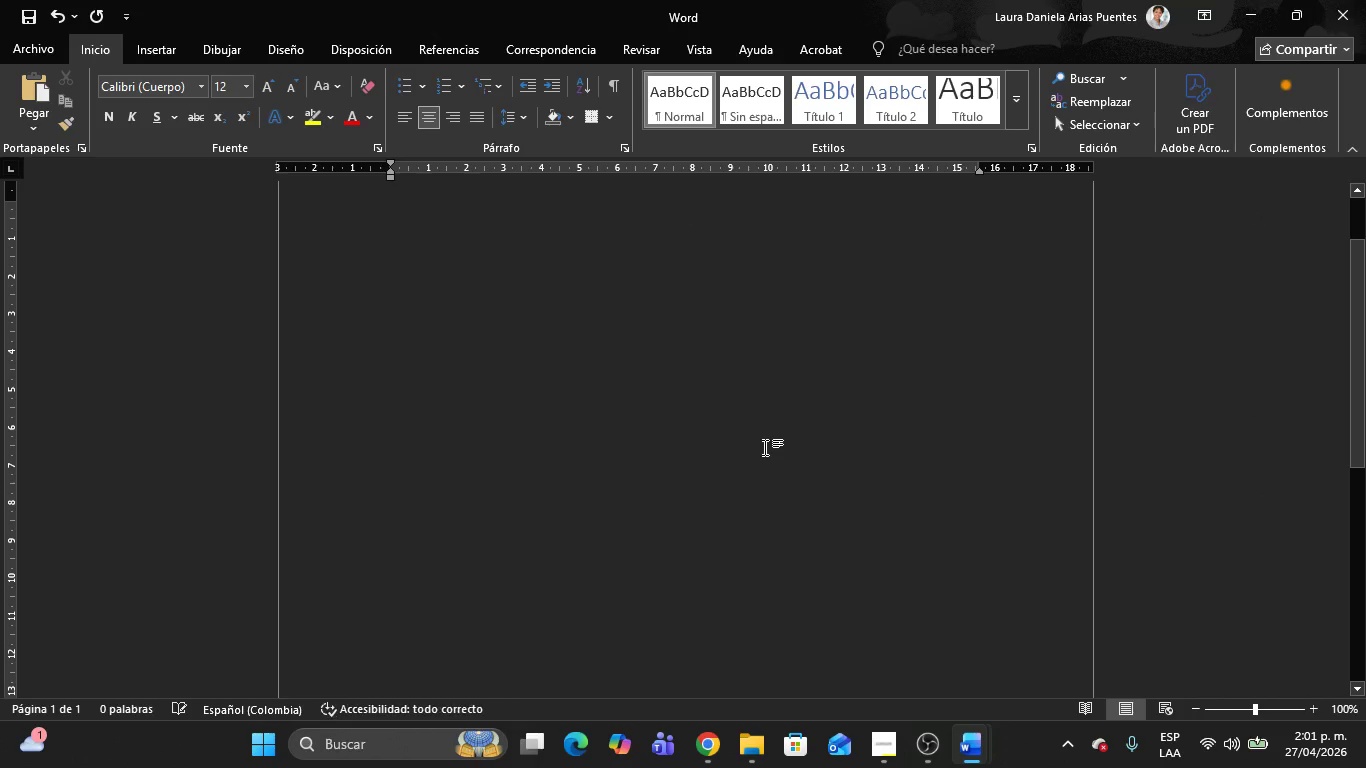 
key(Alt+AltLeft)
 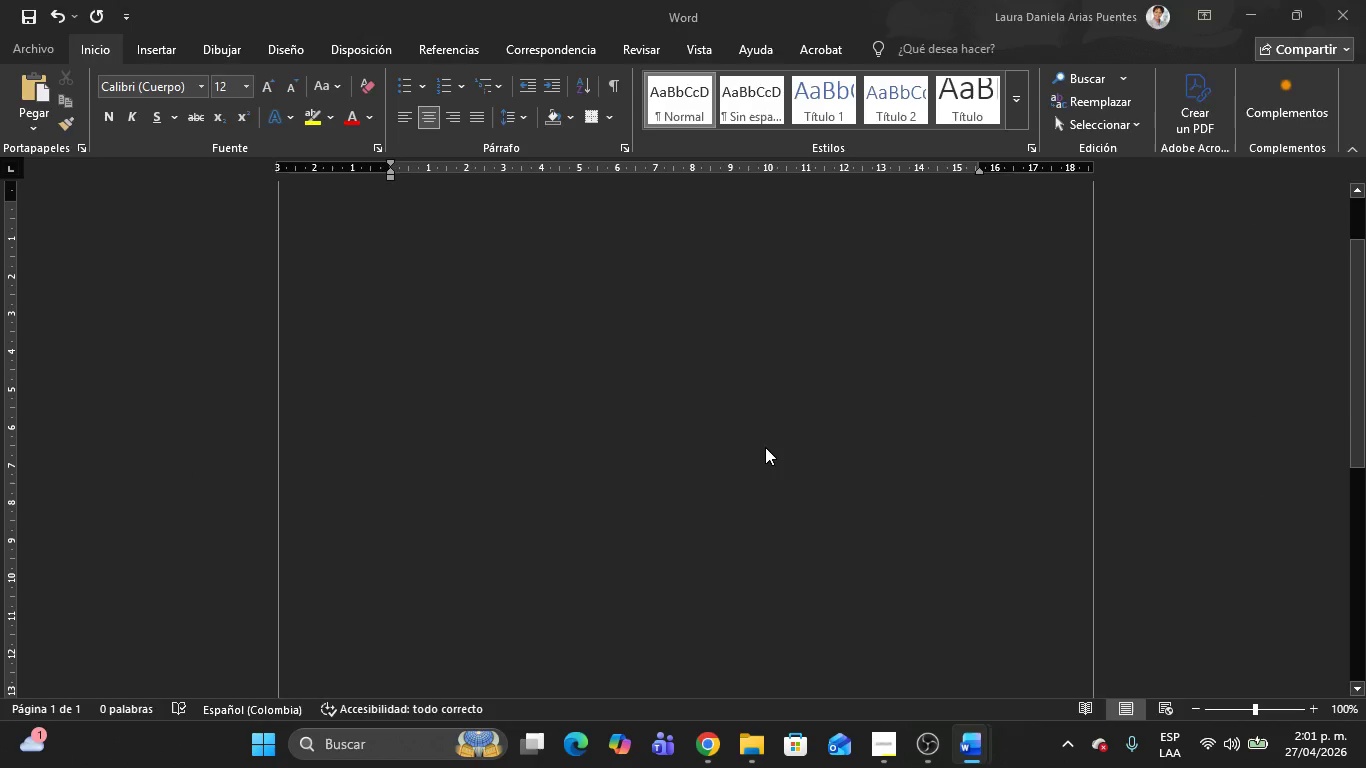 
key(Alt+Tab)
 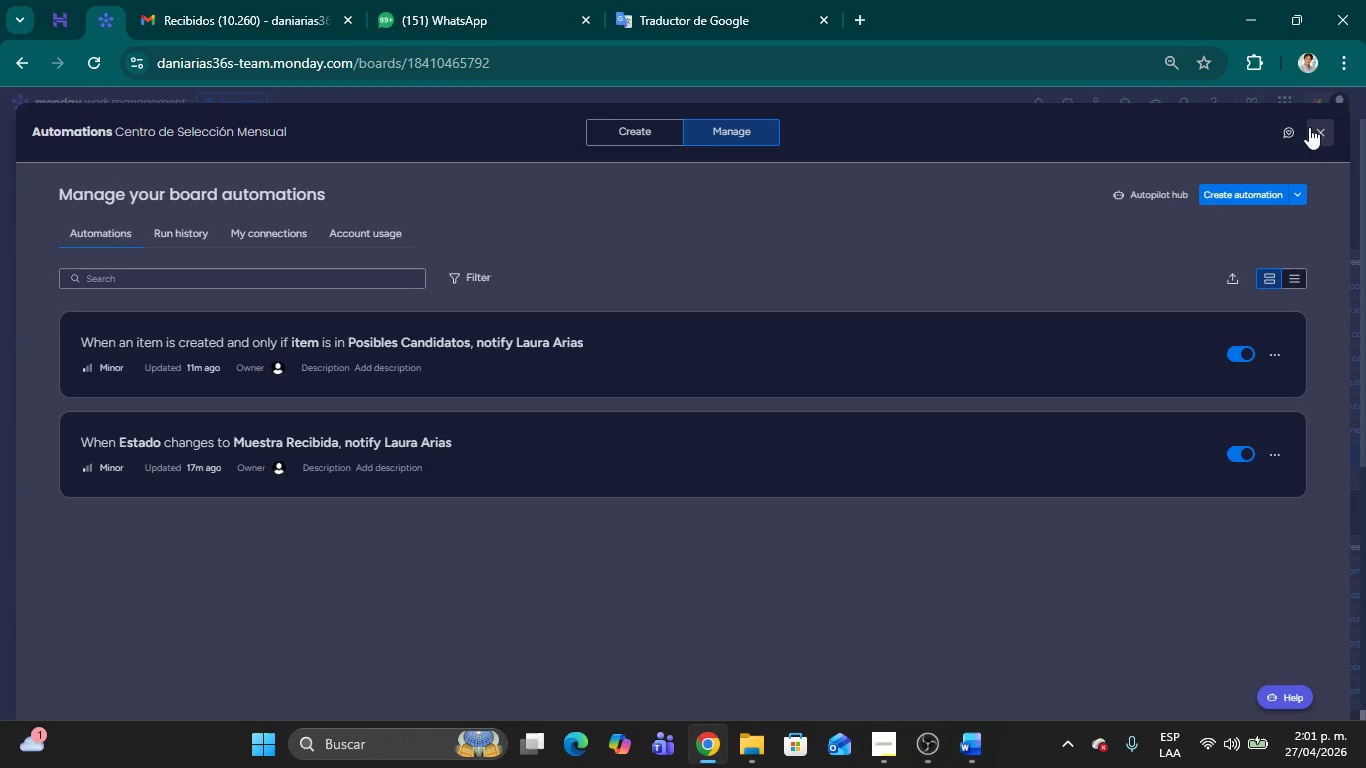 
left_click([1318, 140])
 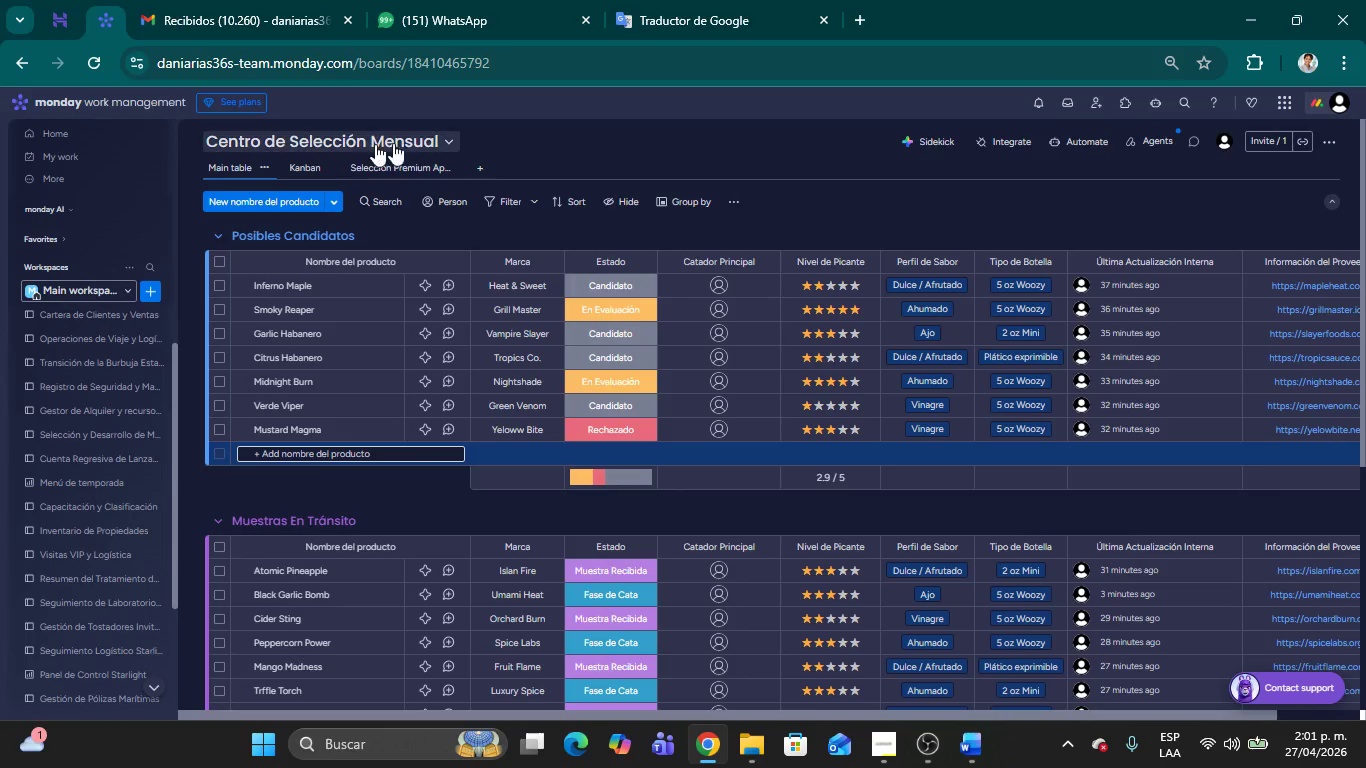 
left_click([308, 164])
 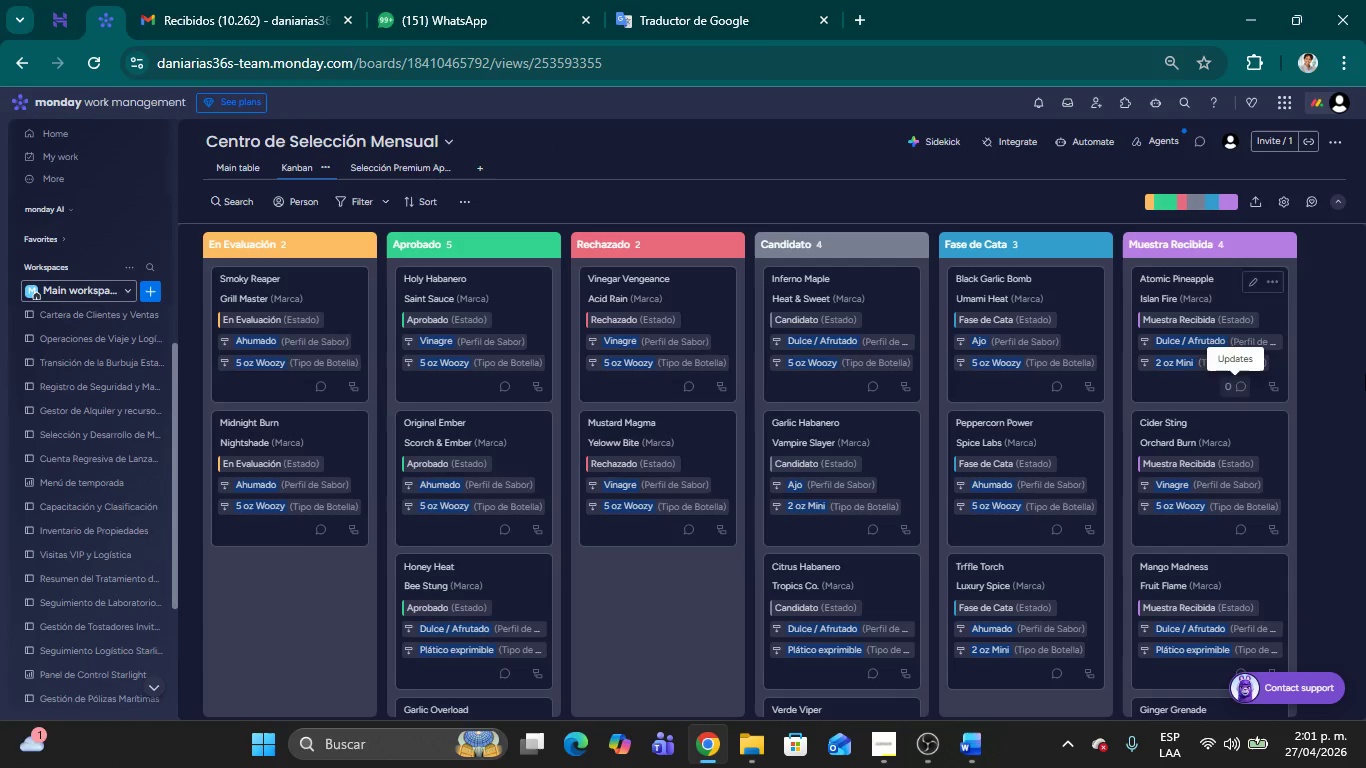 
wait(7.38)
 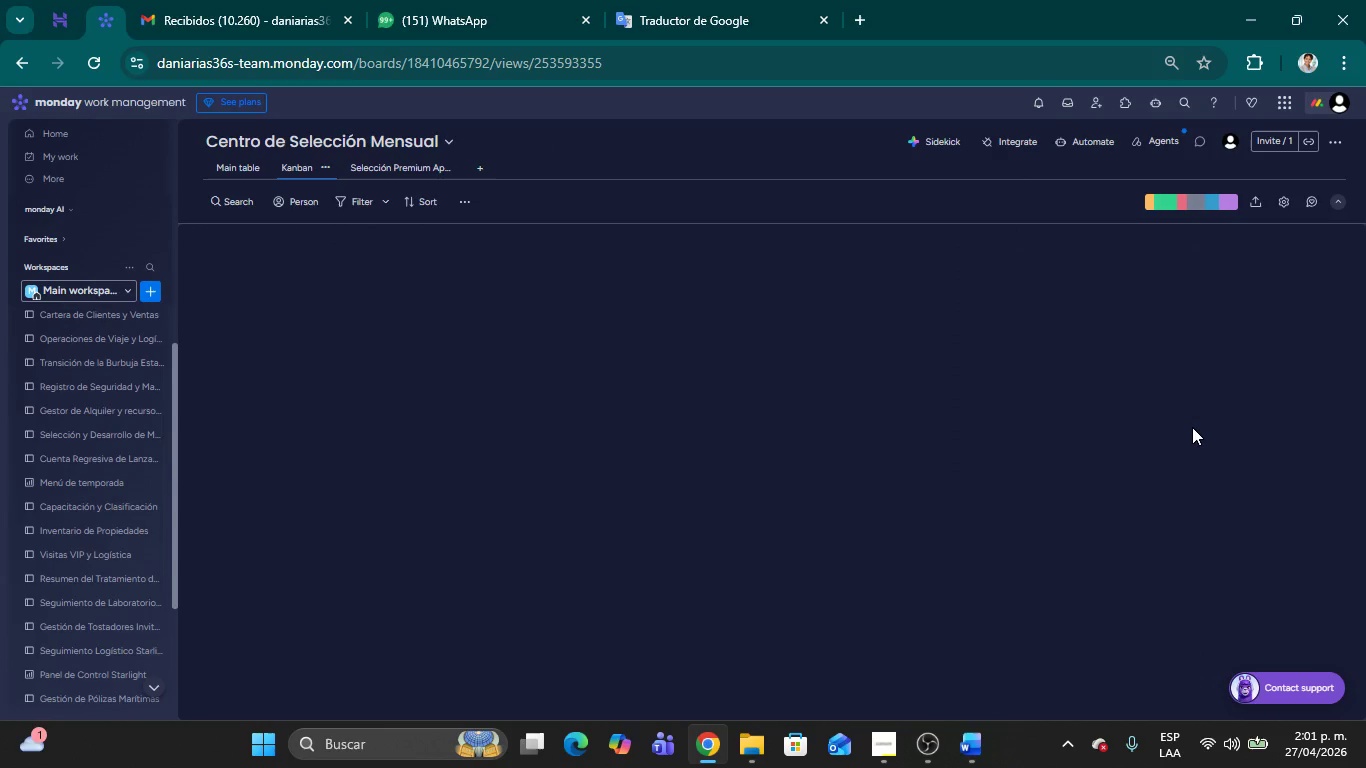 
key(Meta+Shift+MetaLeft)
 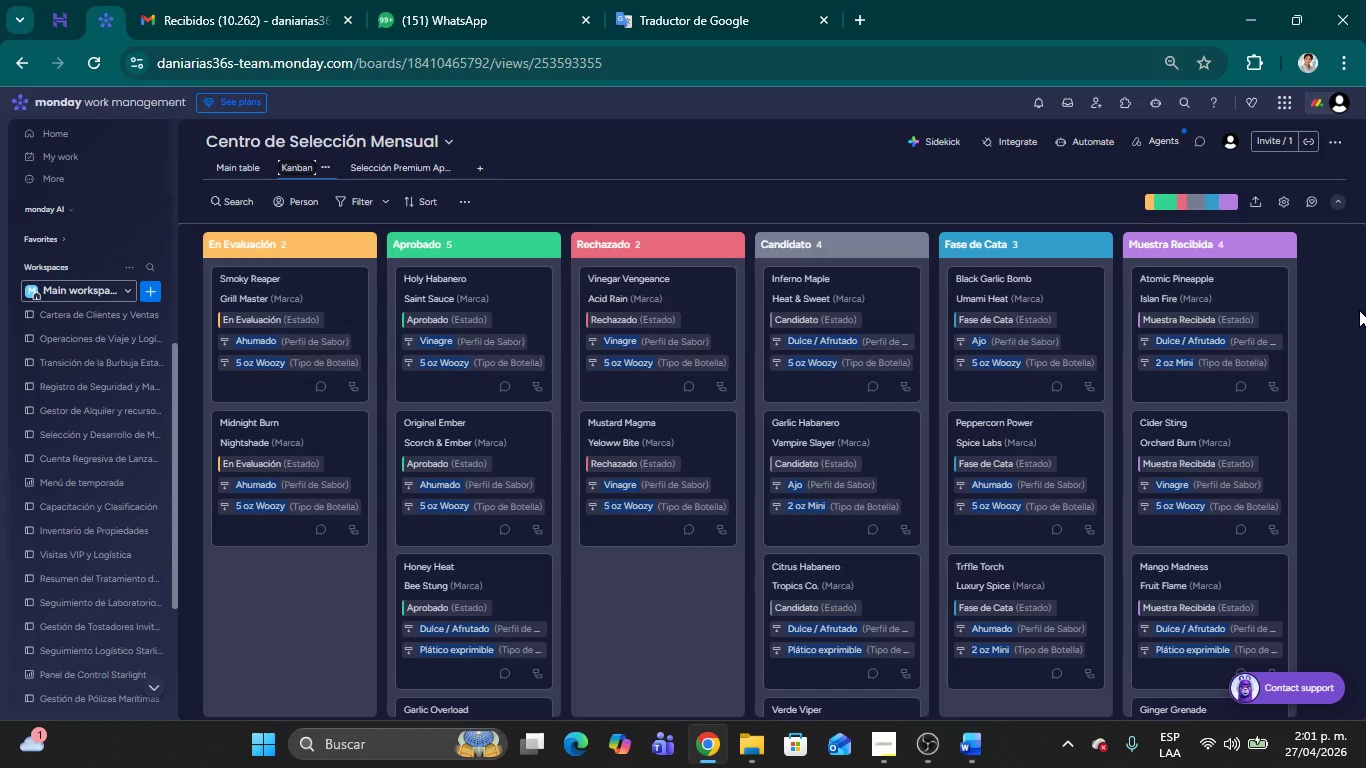 
key(Meta+Shift+S)
 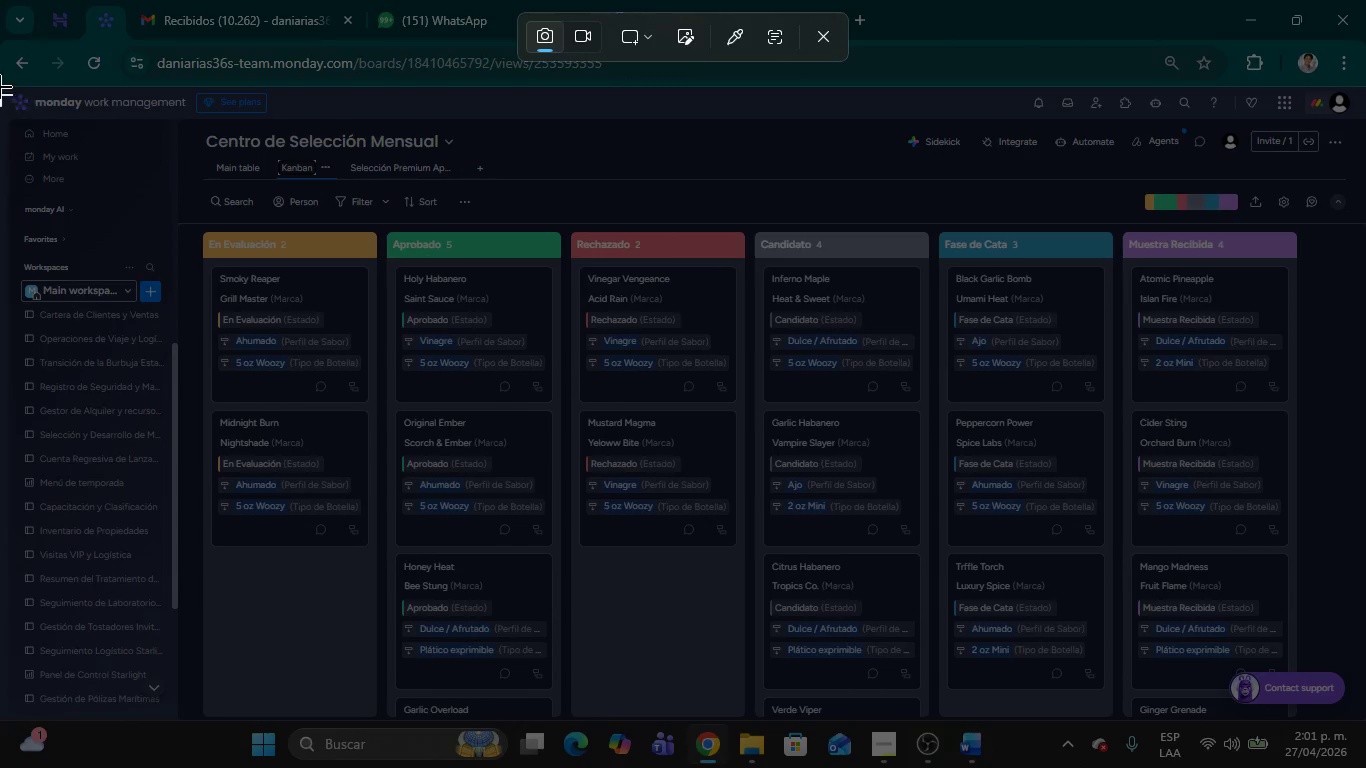 
left_click_drag(start_coordinate=[8, 32], to_coordinate=[1365, 764])
 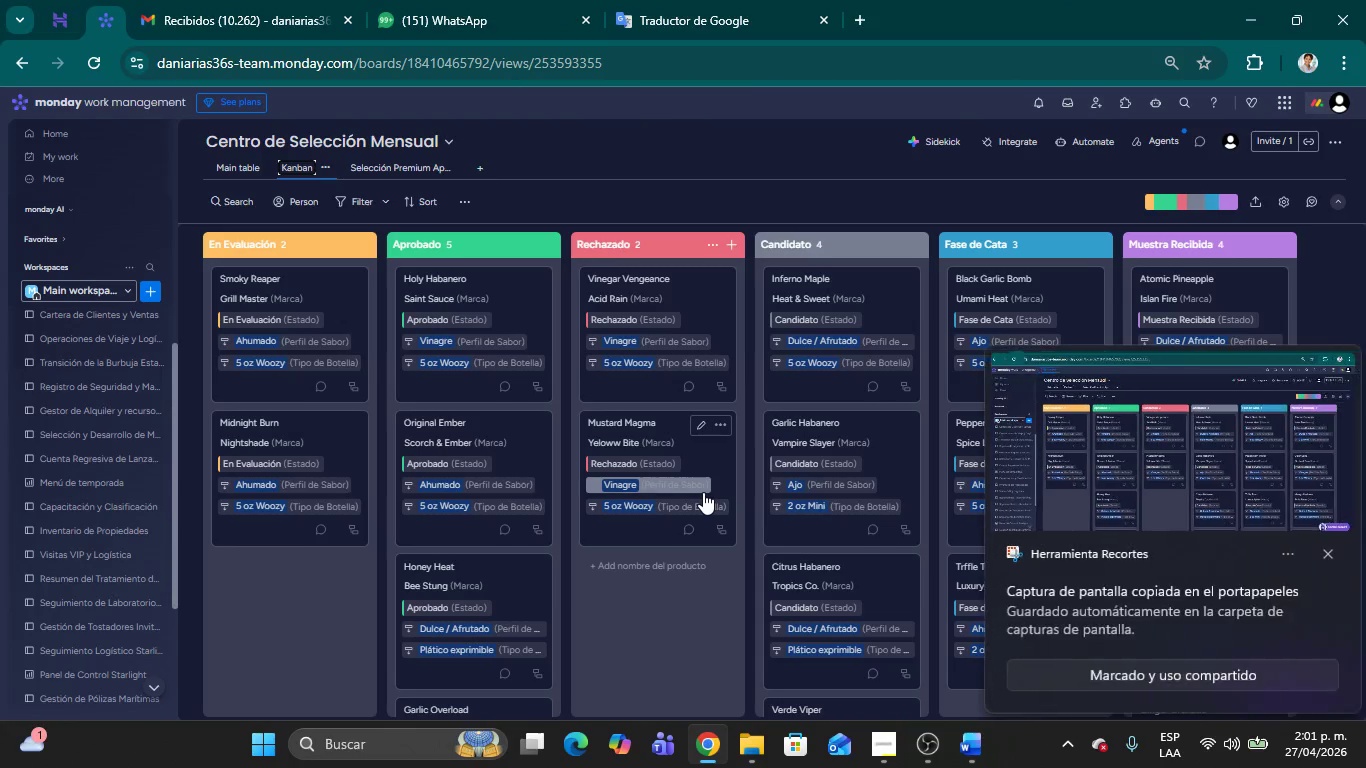 
key(Alt+AltLeft)
 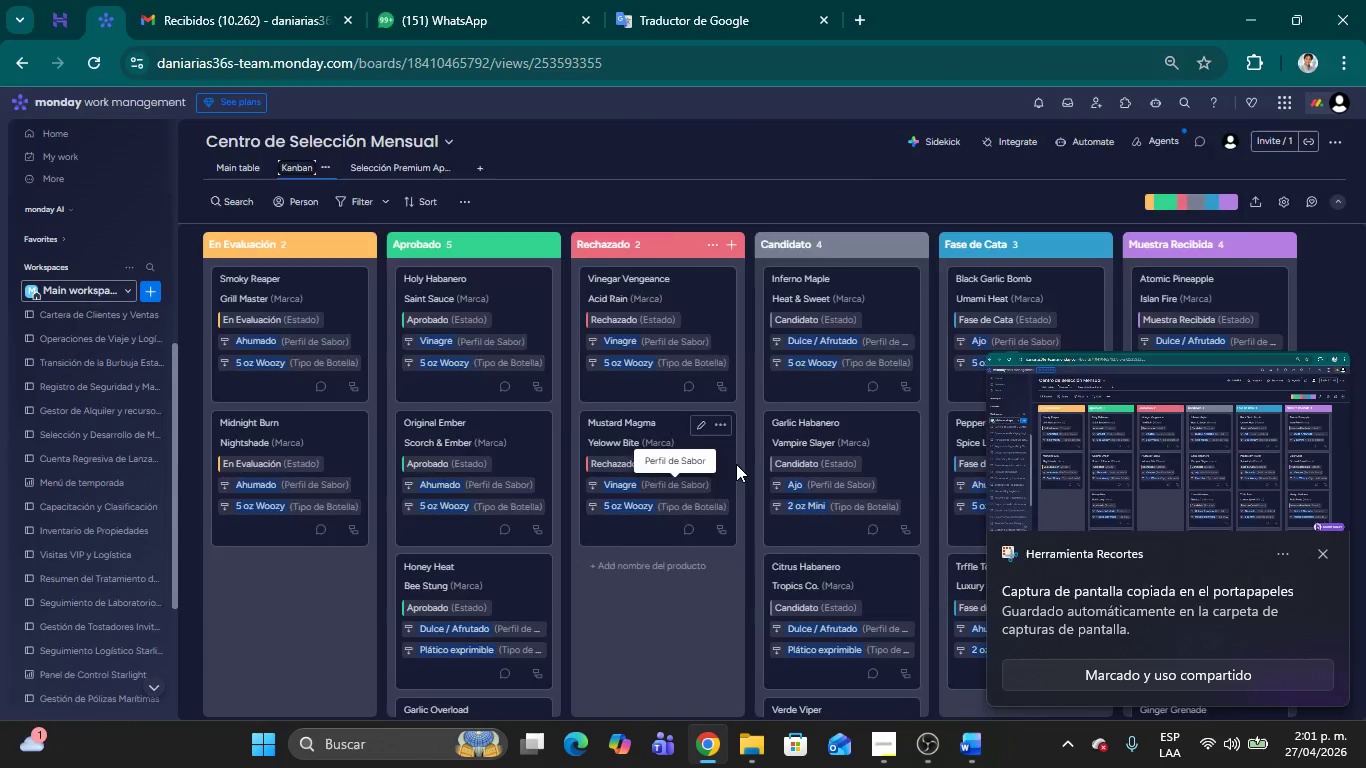 
key(Alt+Tab)
 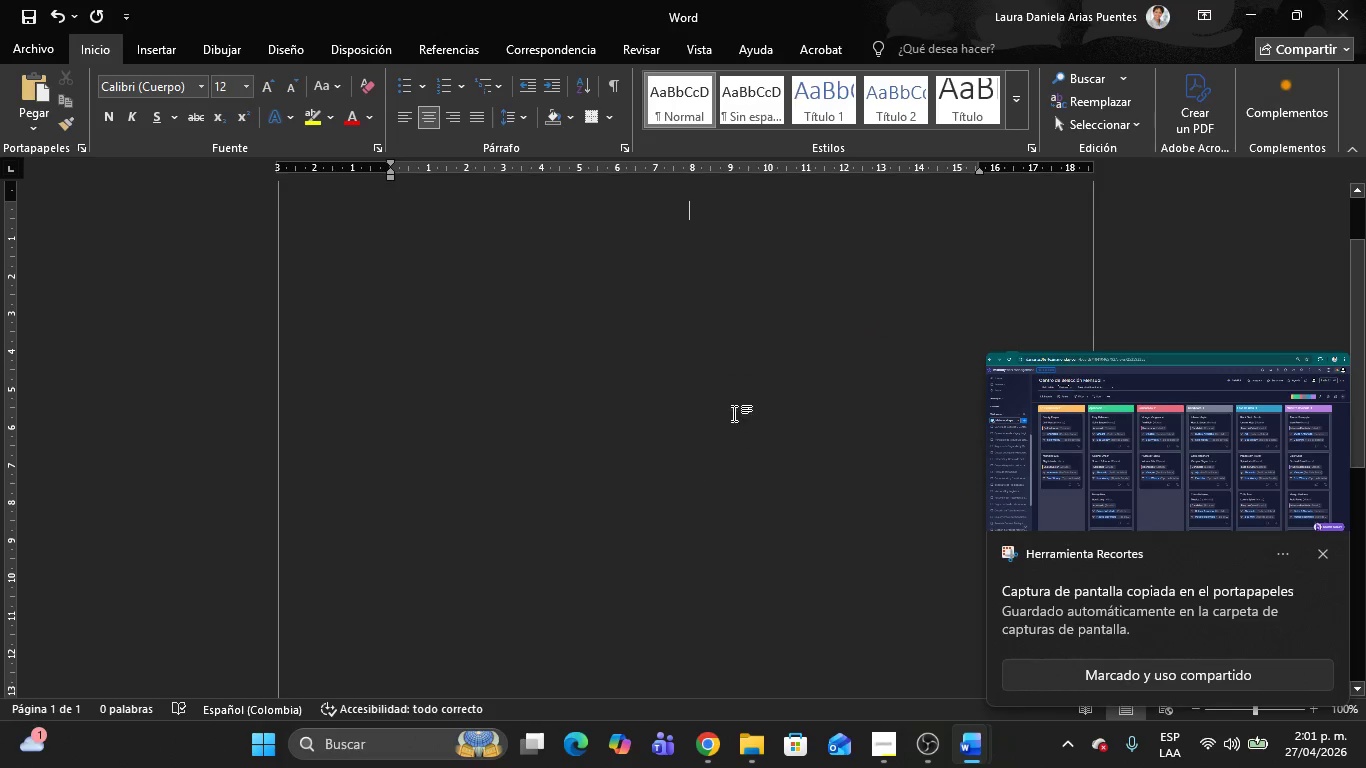 
key(Control+V)
 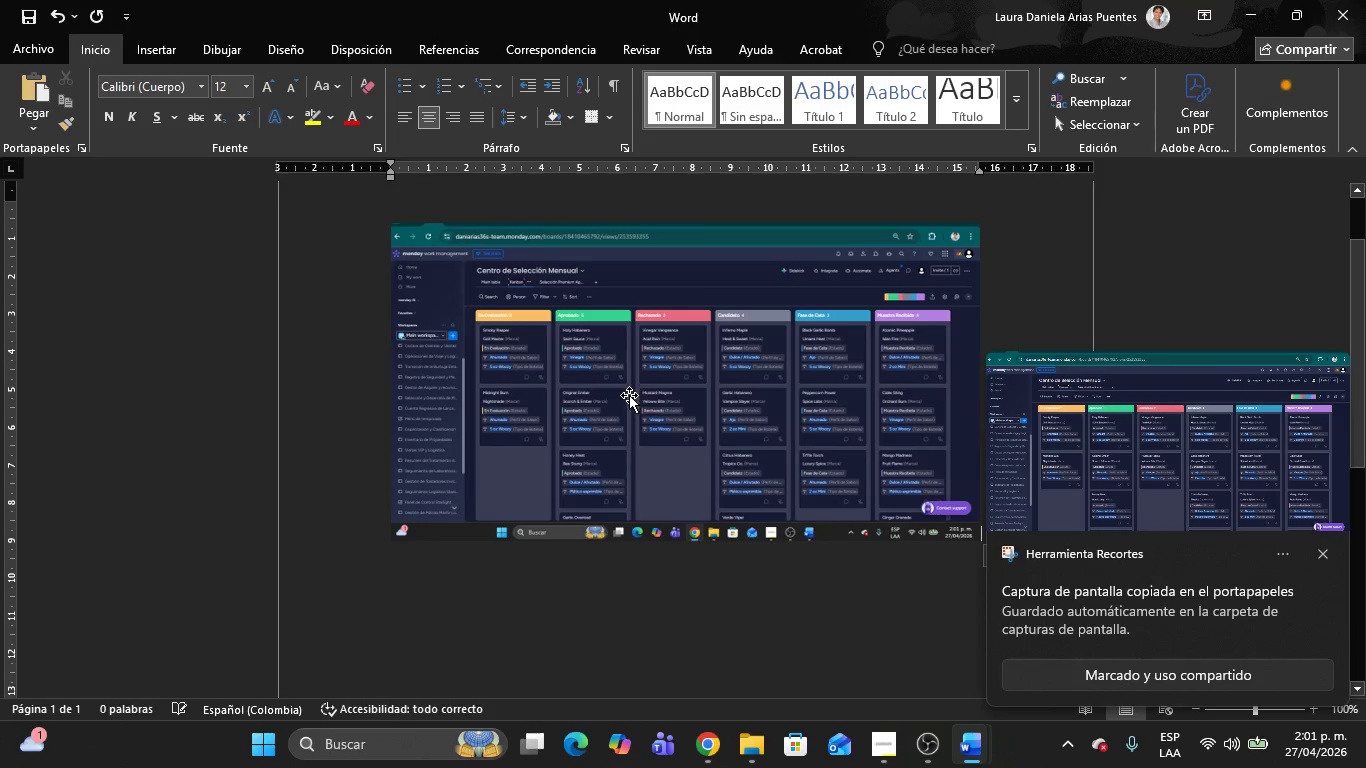 
key(Alt+AltLeft)
 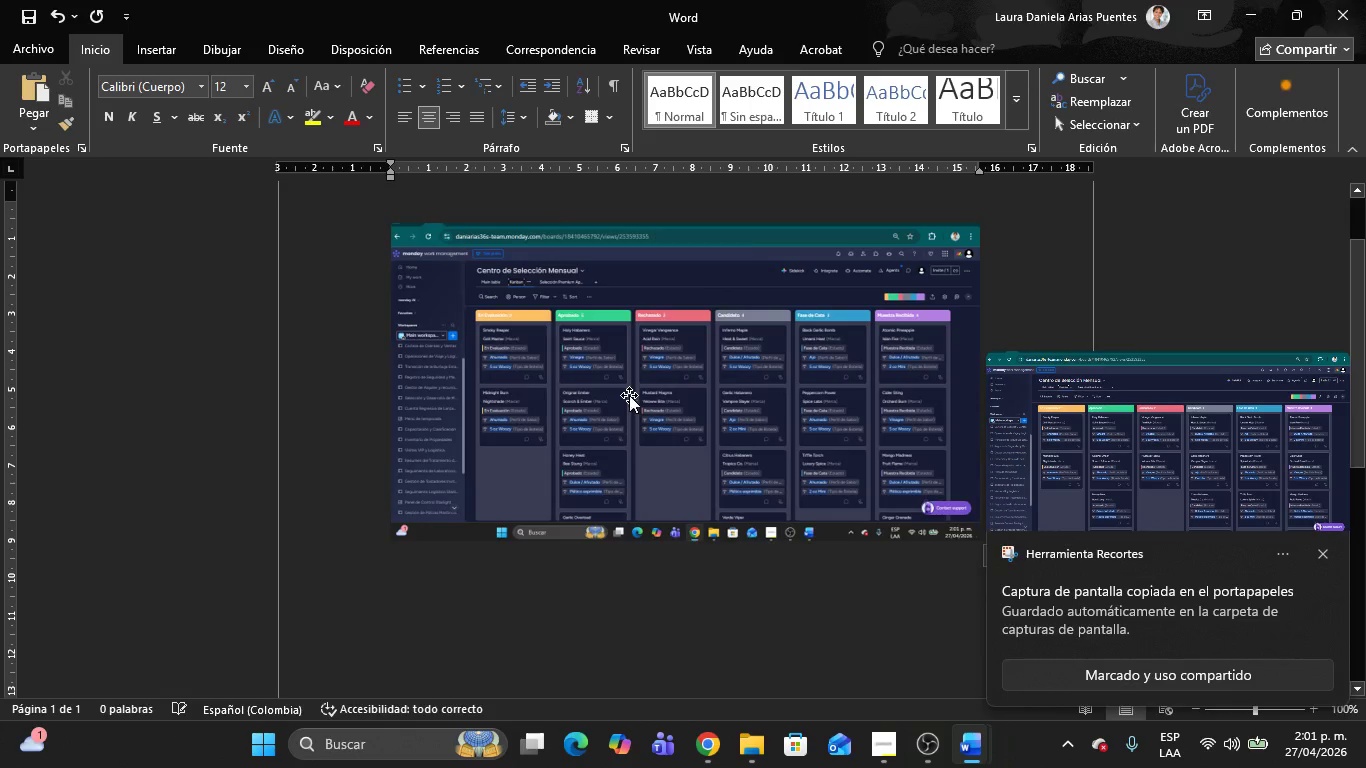 
key(Alt+Tab)
 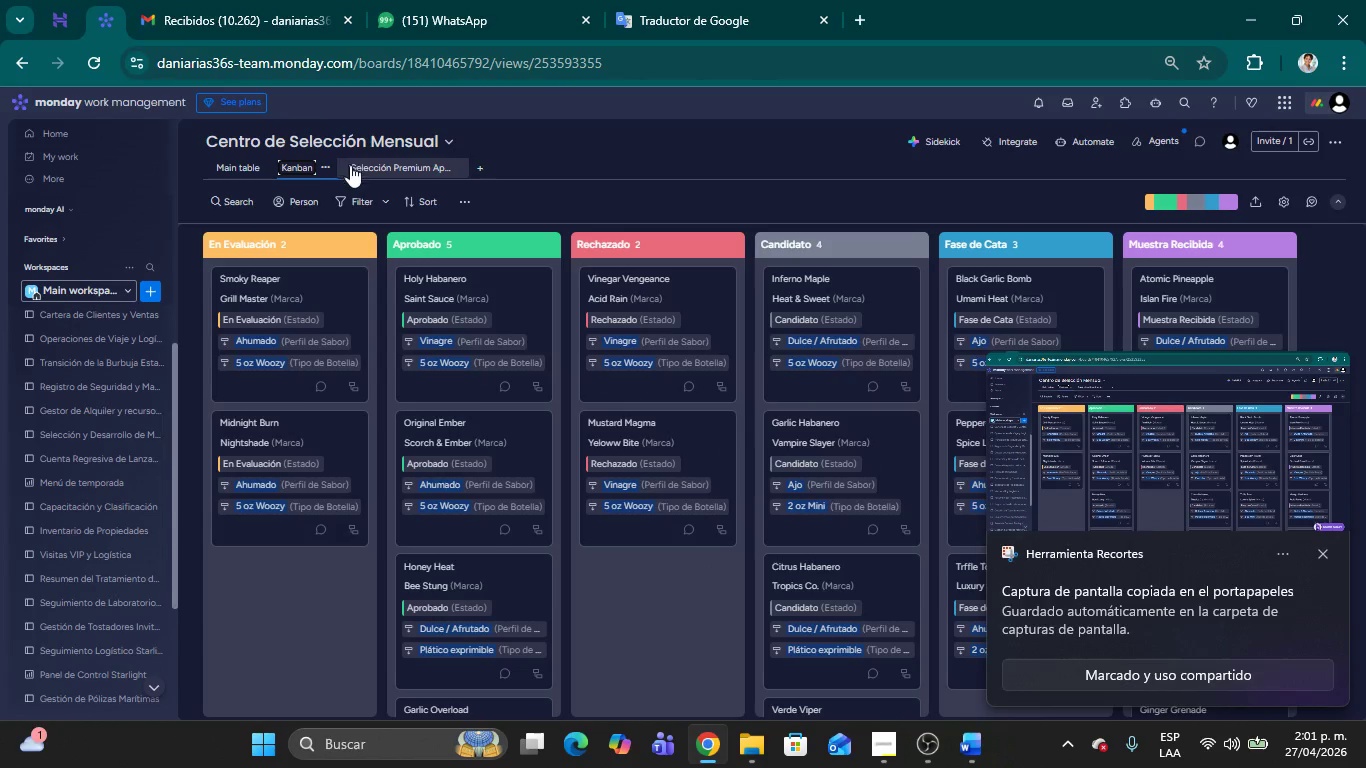 
left_click([366, 167])
 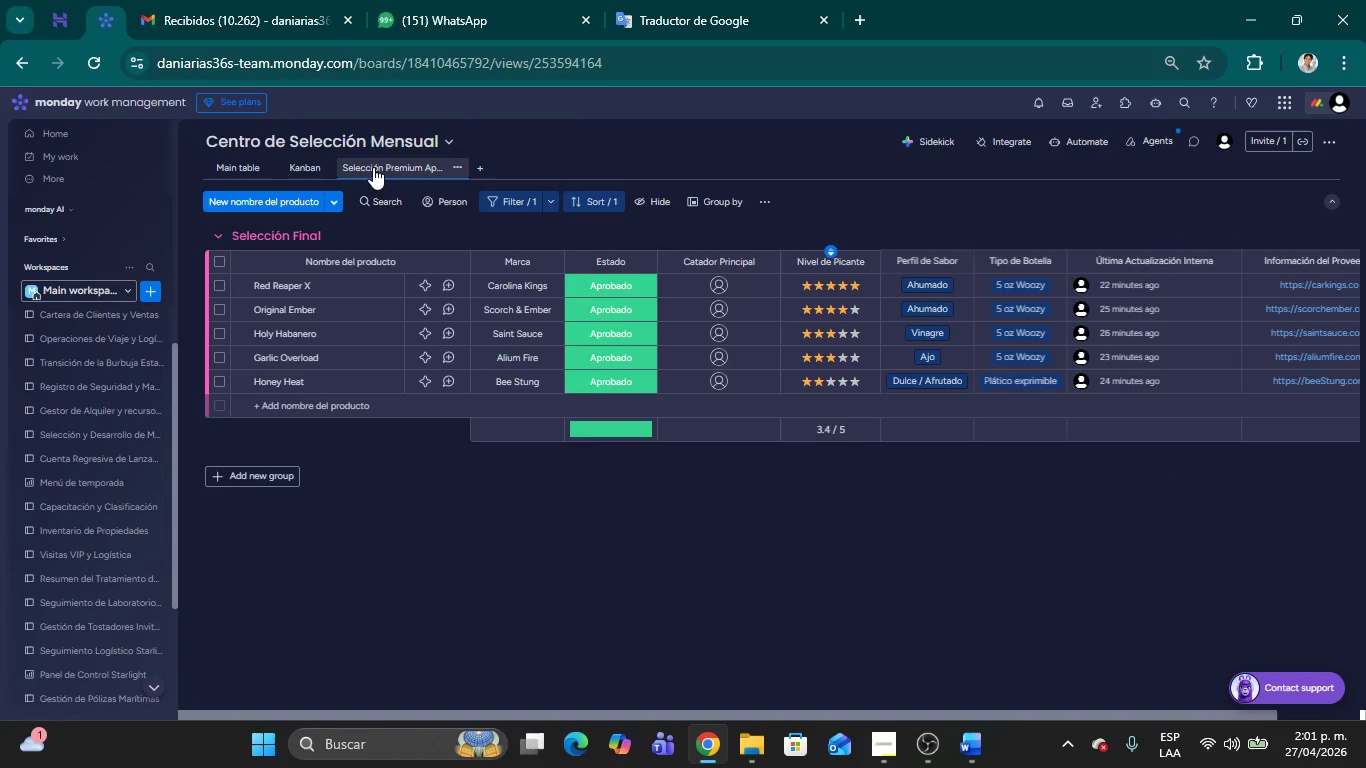 
wait(6.17)
 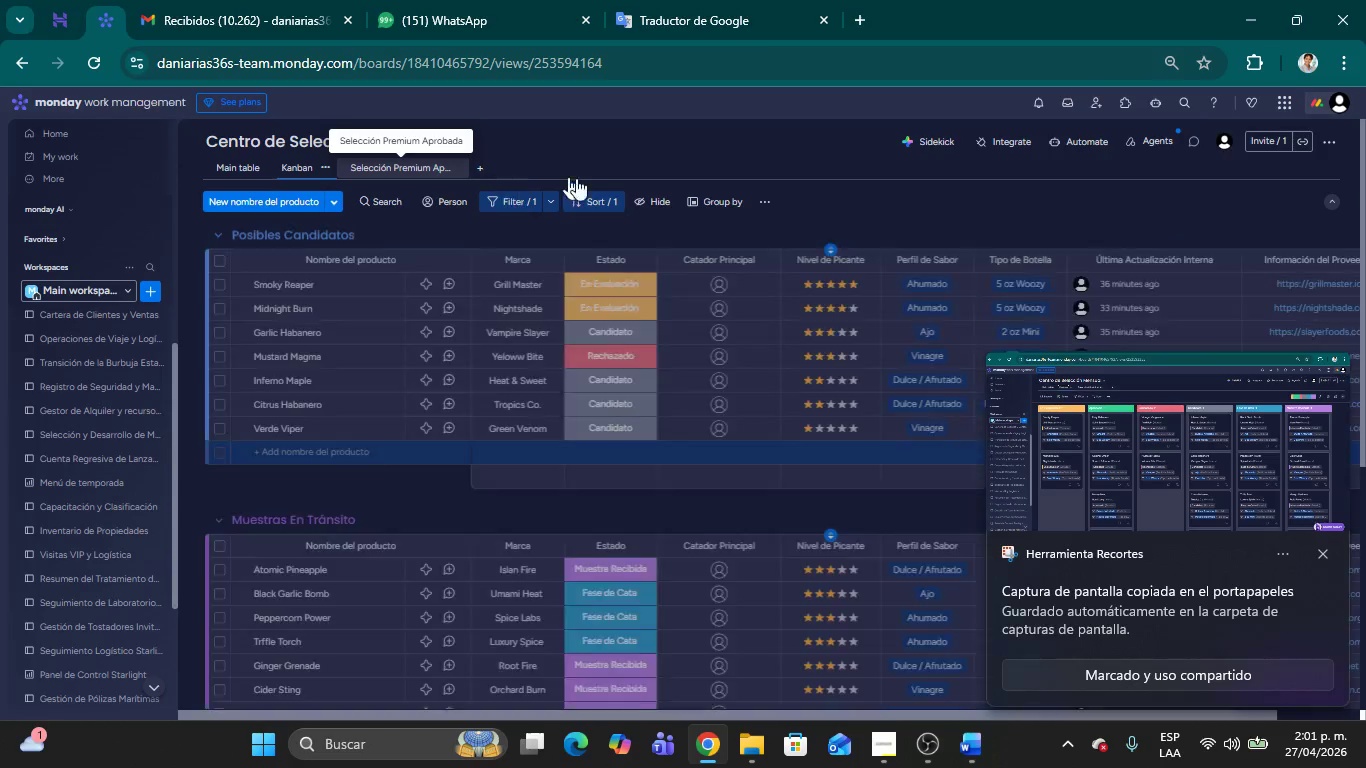 
key(Shift+ShiftLeft)
 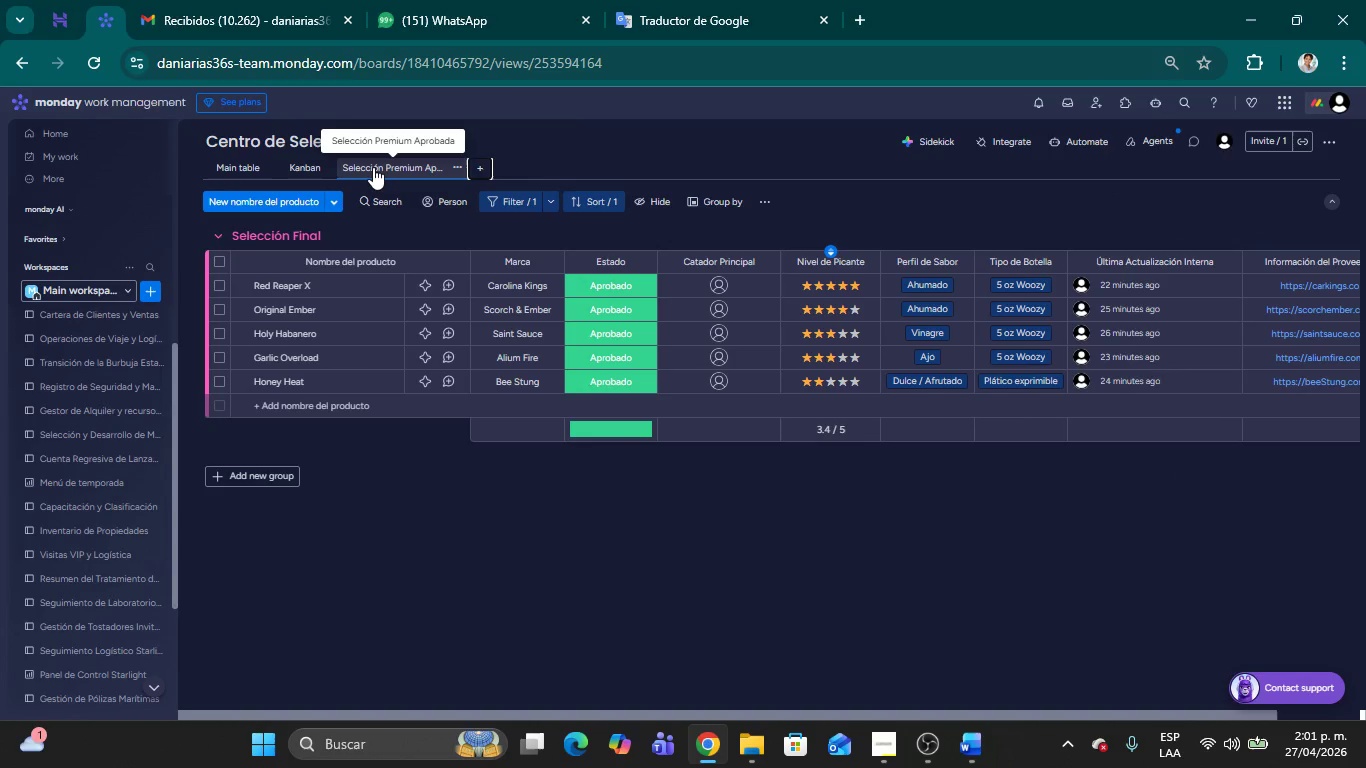 
key(Meta+Shift+MetaLeft)
 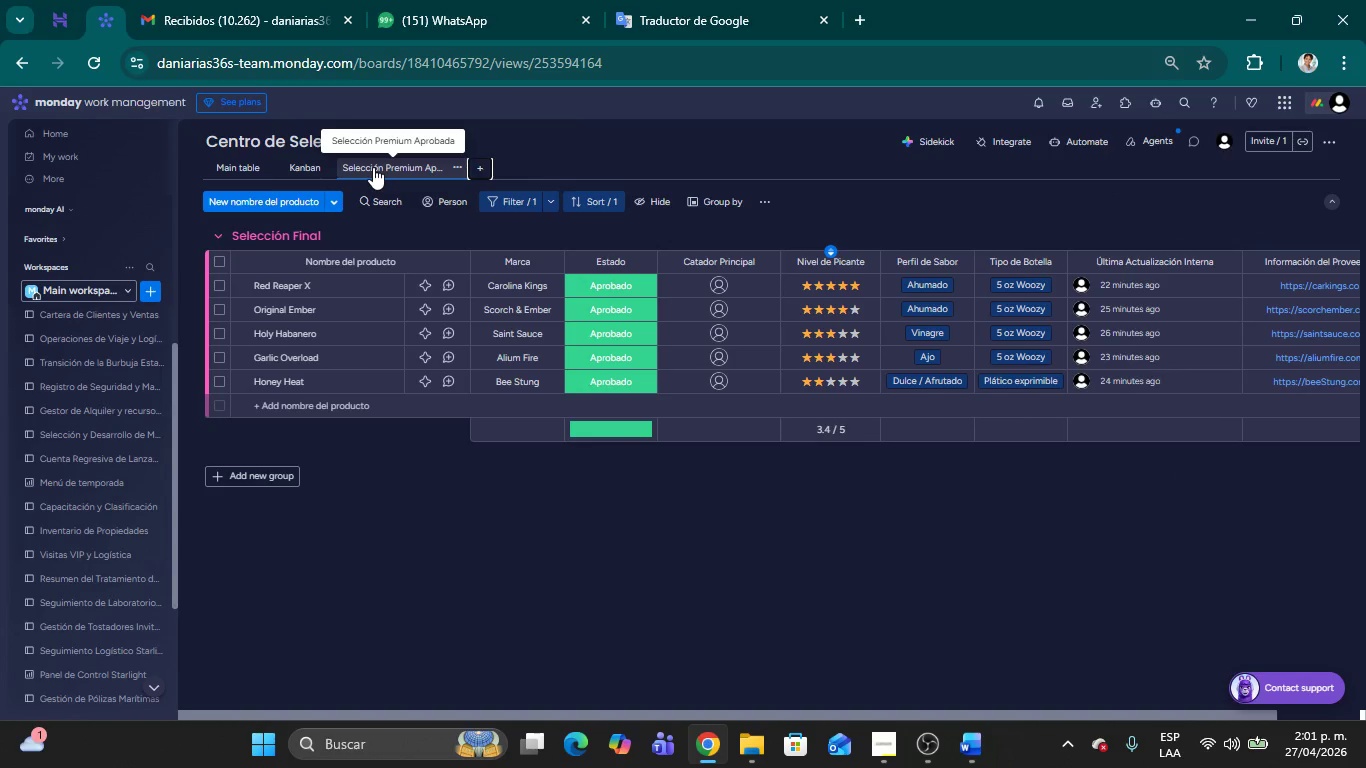 
key(Meta+Shift+S)
 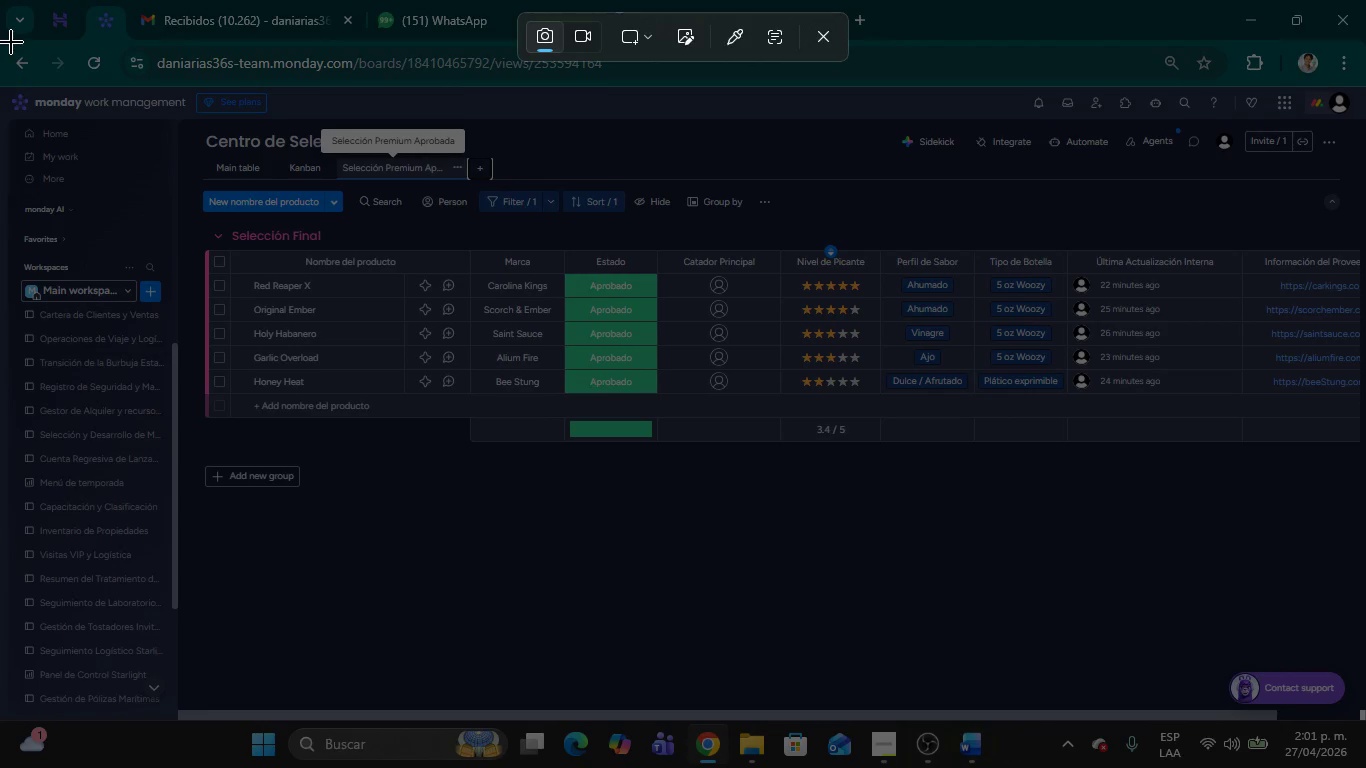 
left_click_drag(start_coordinate=[1, 39], to_coordinate=[1365, 766])
 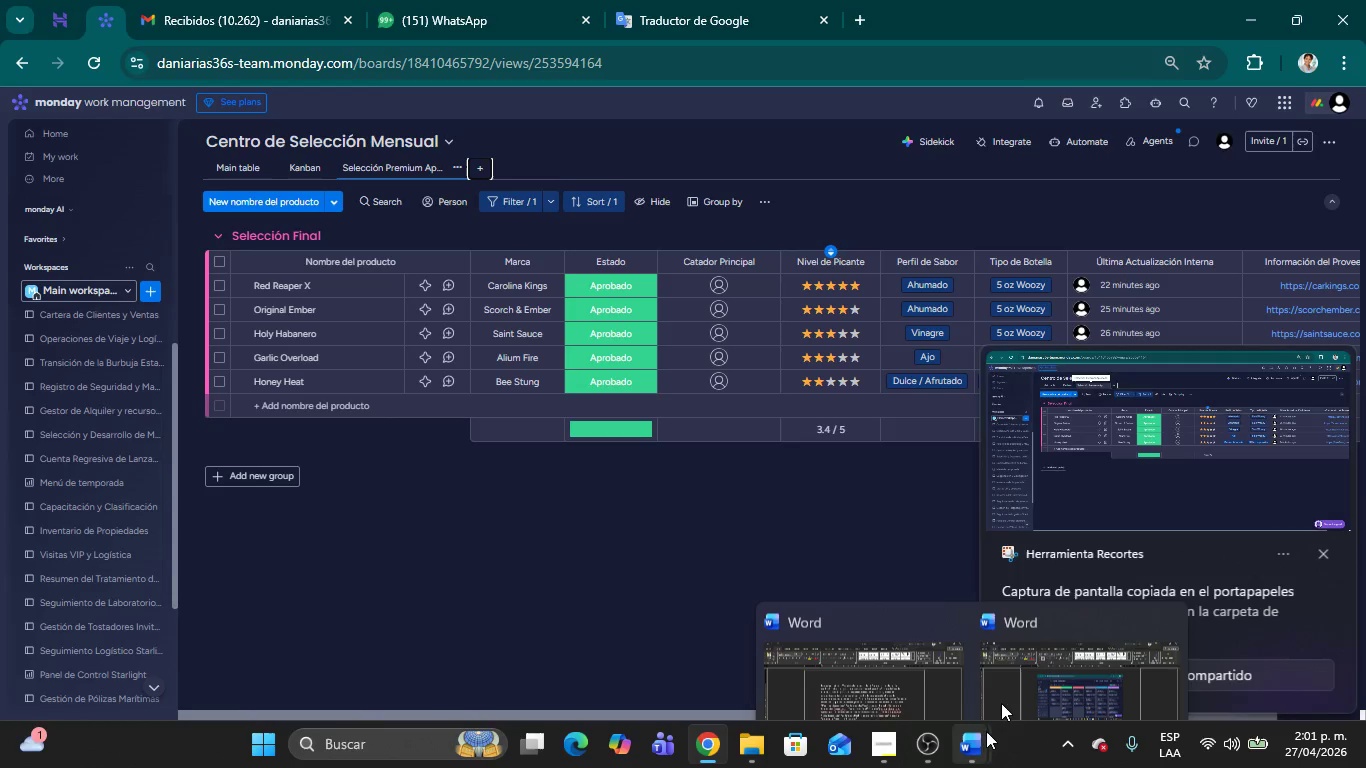 
left_click([1031, 632])
 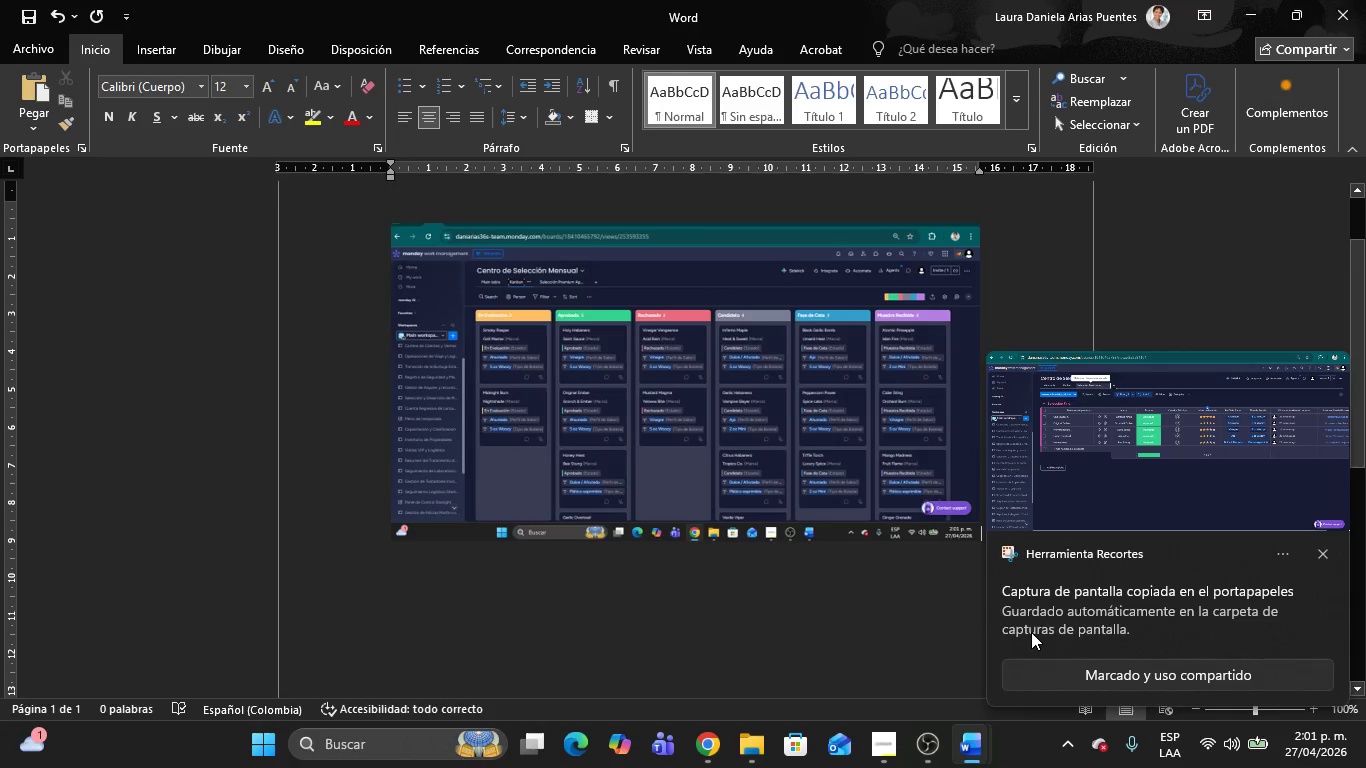 
key(Control+V)
 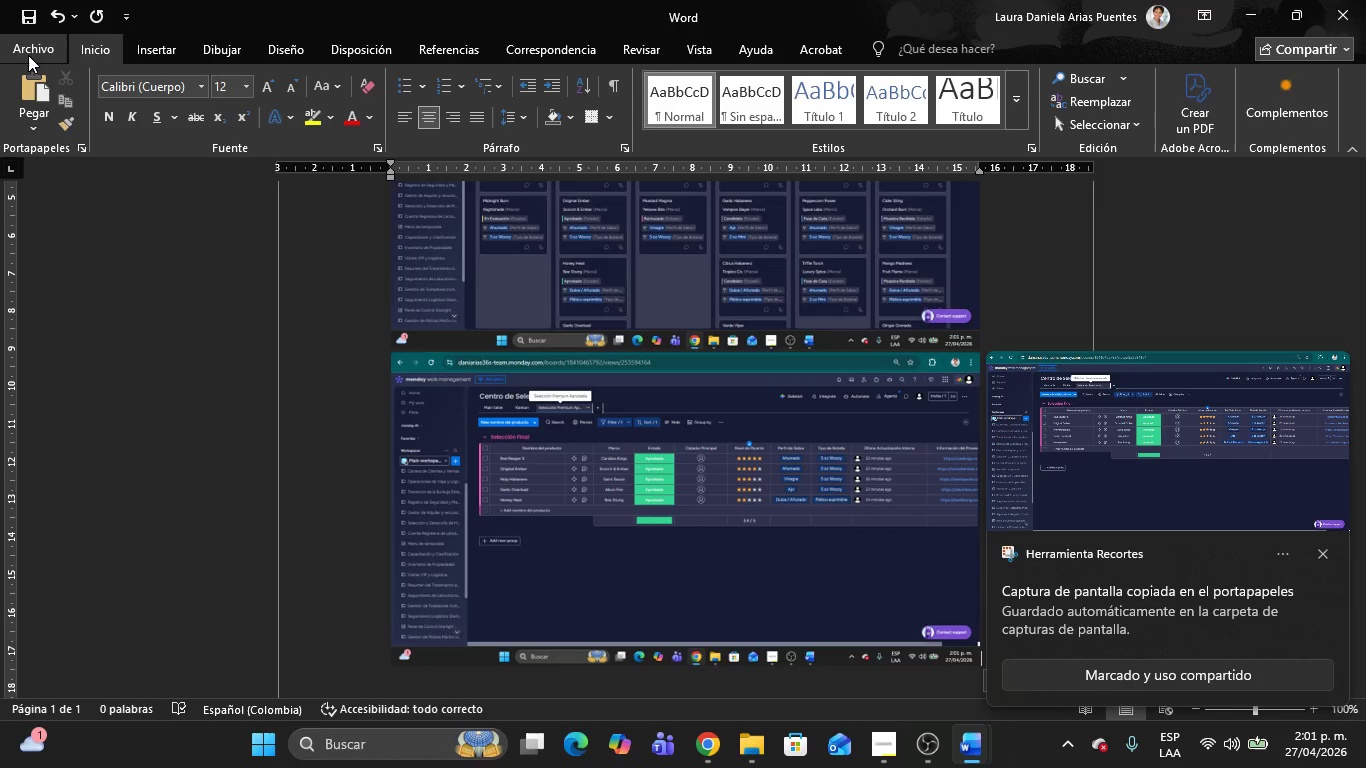 
left_click([28, 55])
 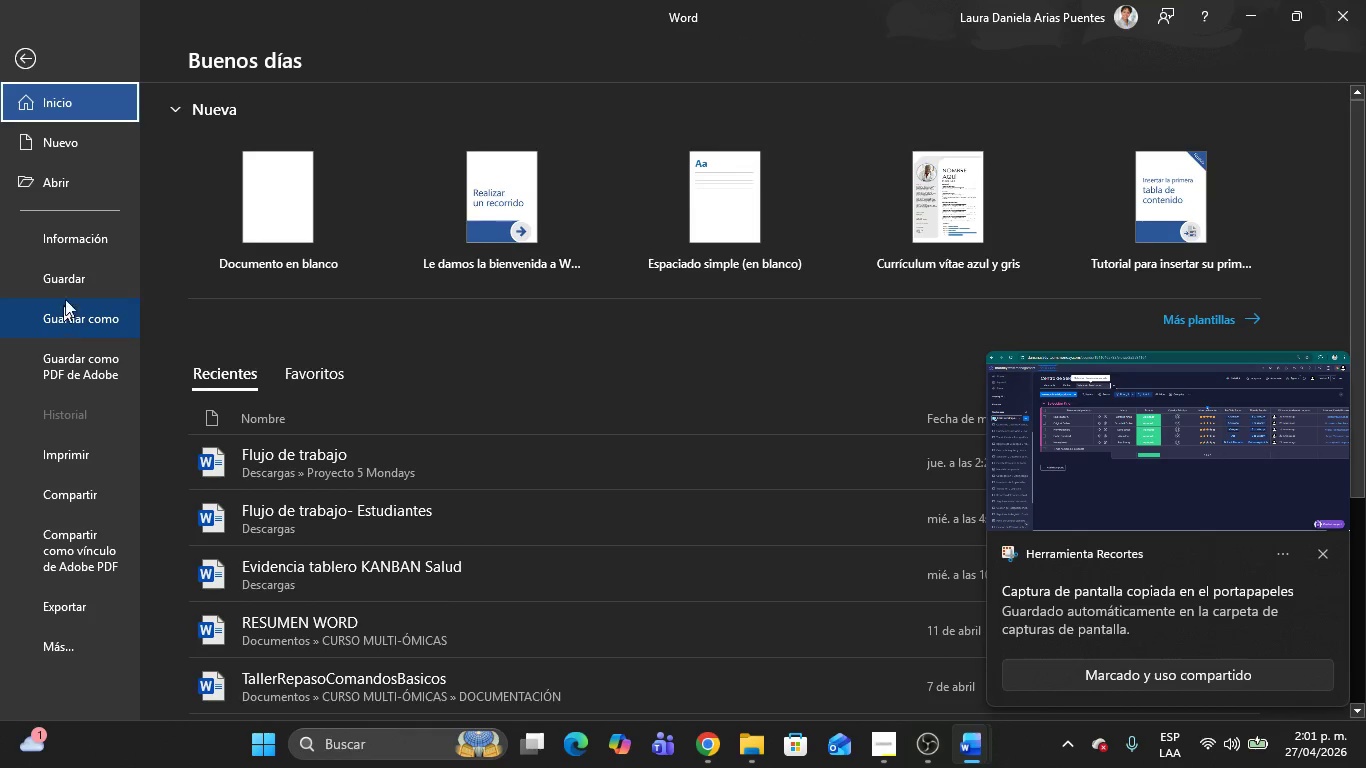 
left_click([70, 319])
 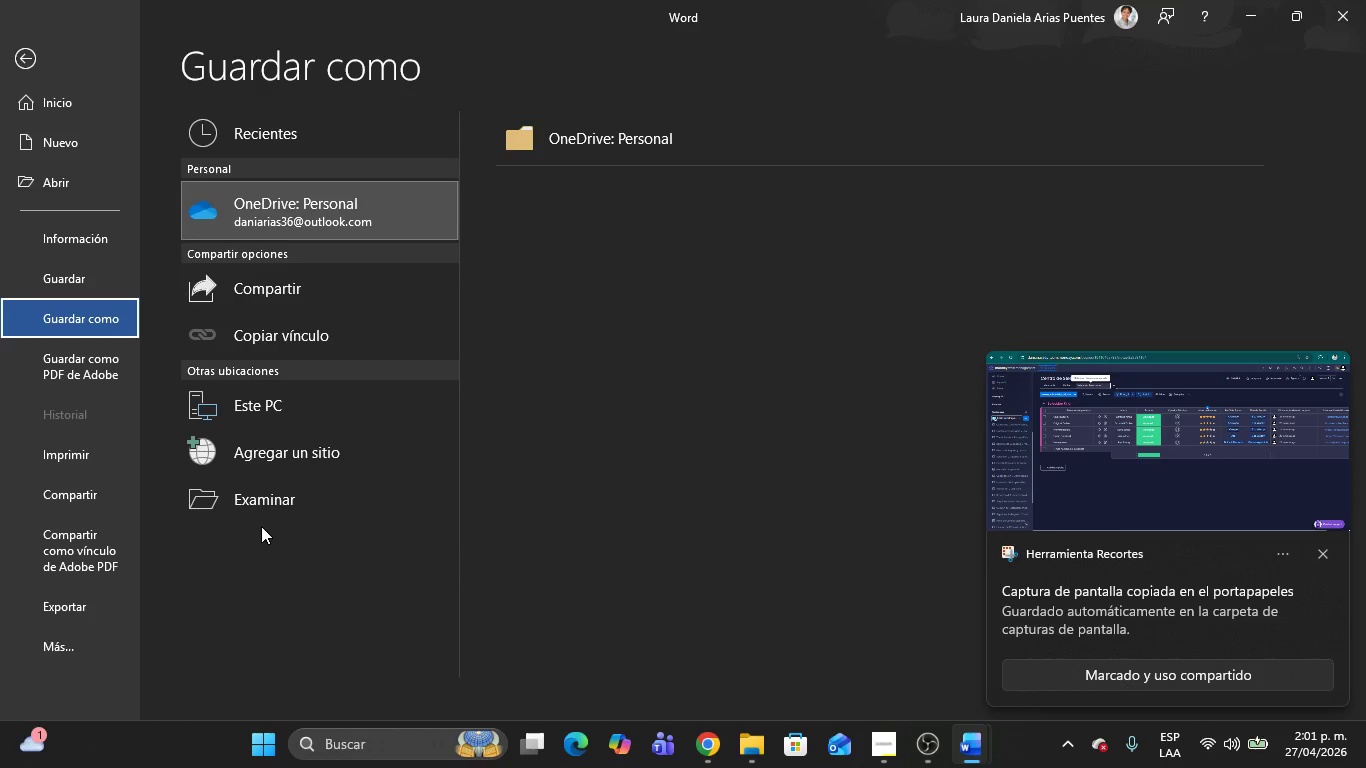 
left_click([263, 502])
 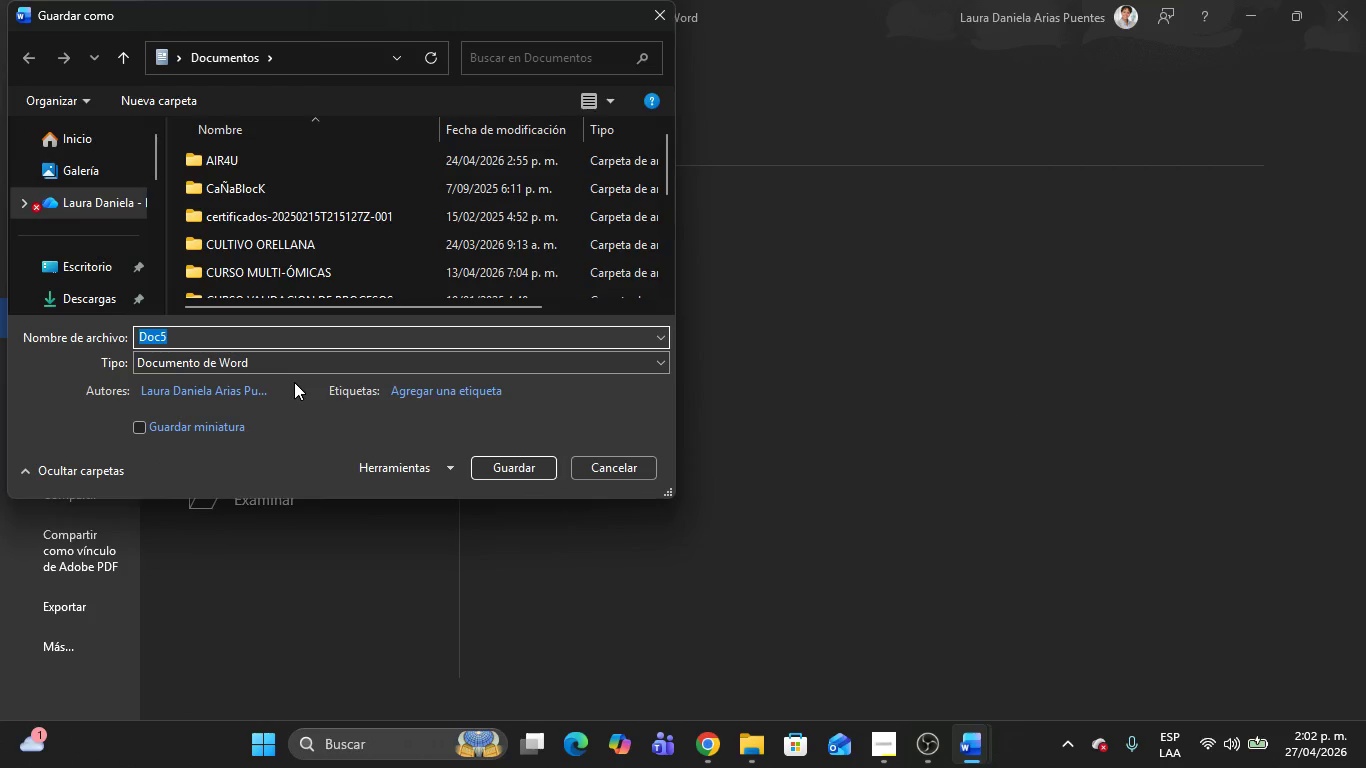 
left_click([64, 289])
 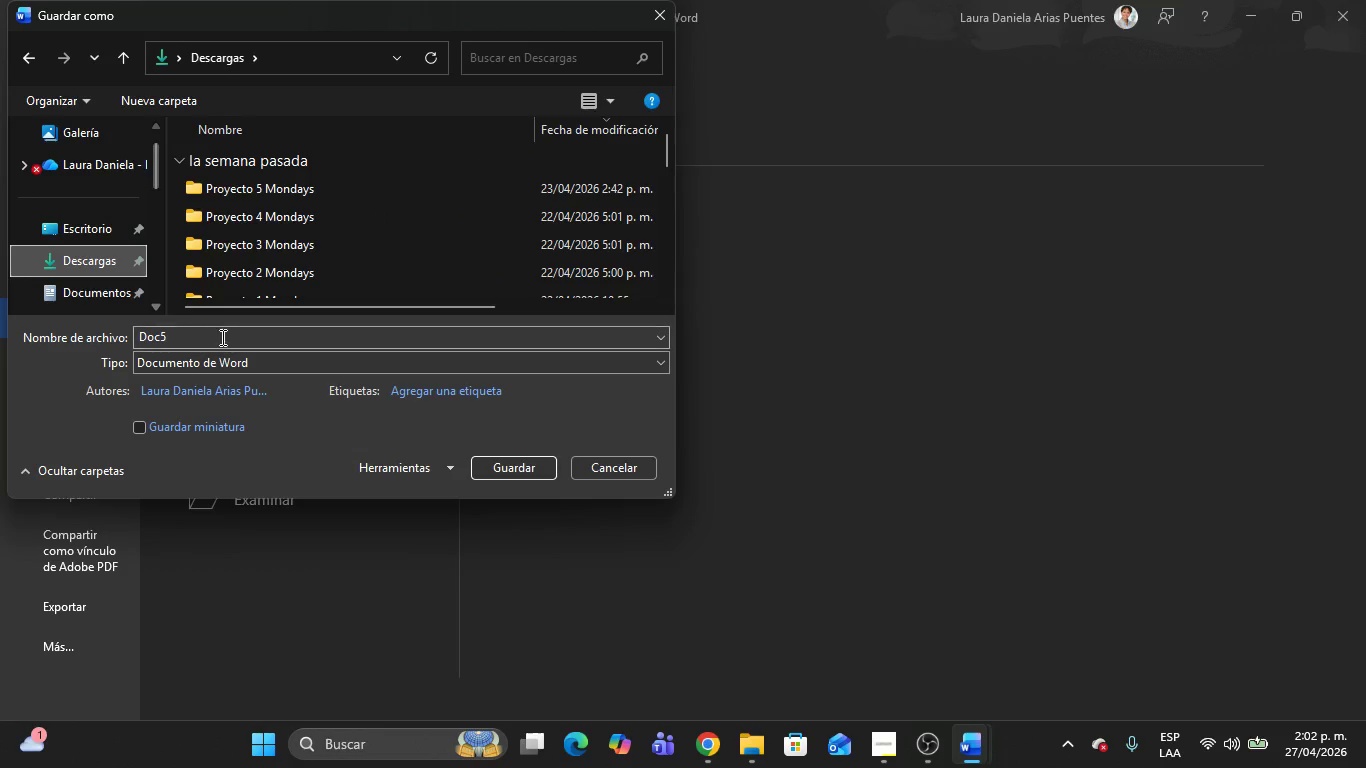 
left_click([216, 362])
 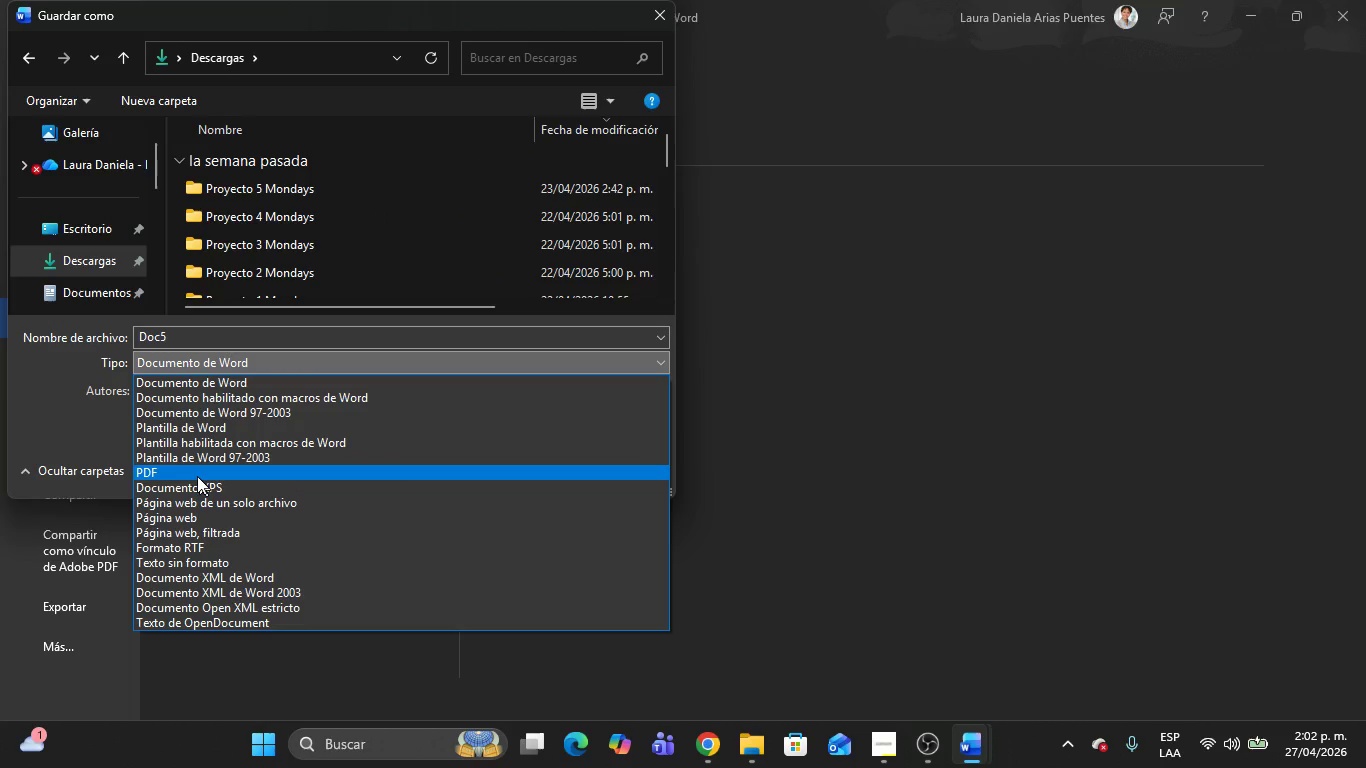 
left_click([197, 475])
 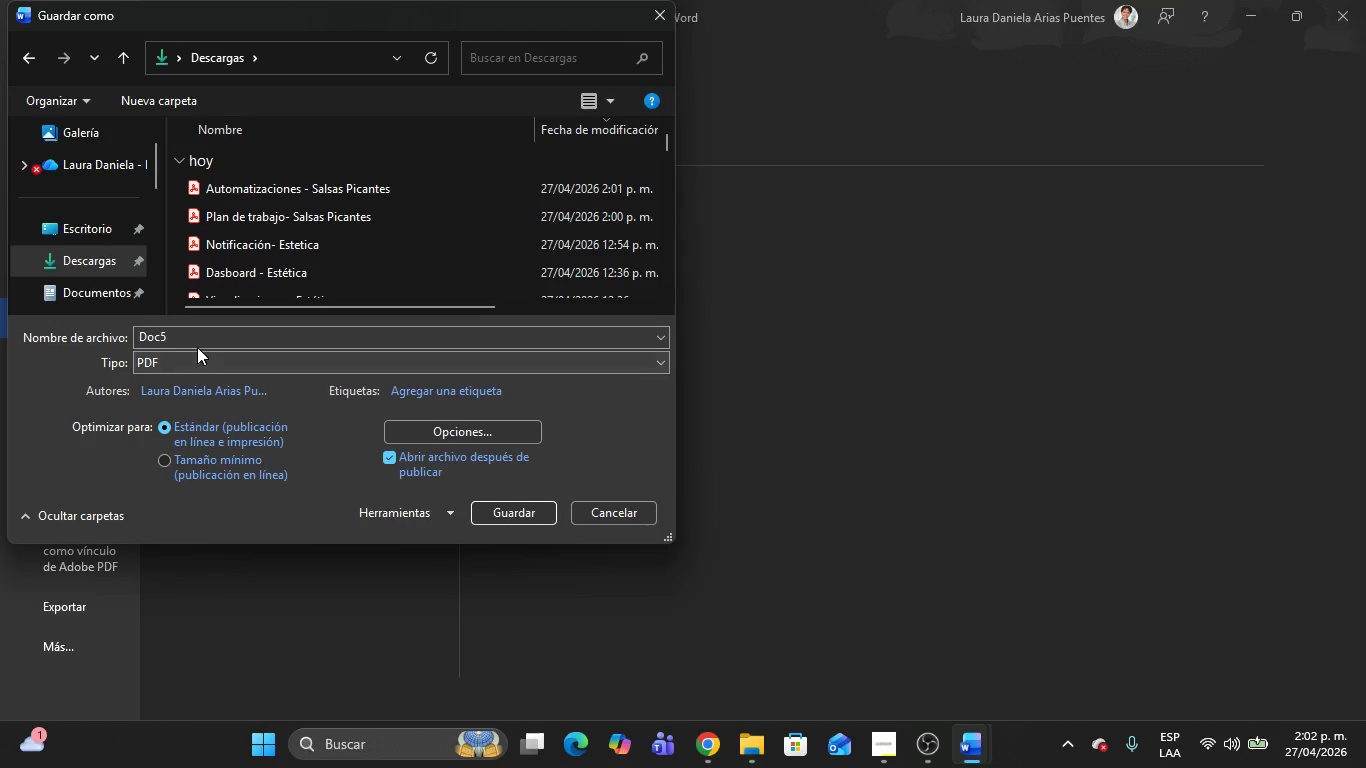 
left_click([188, 339])
 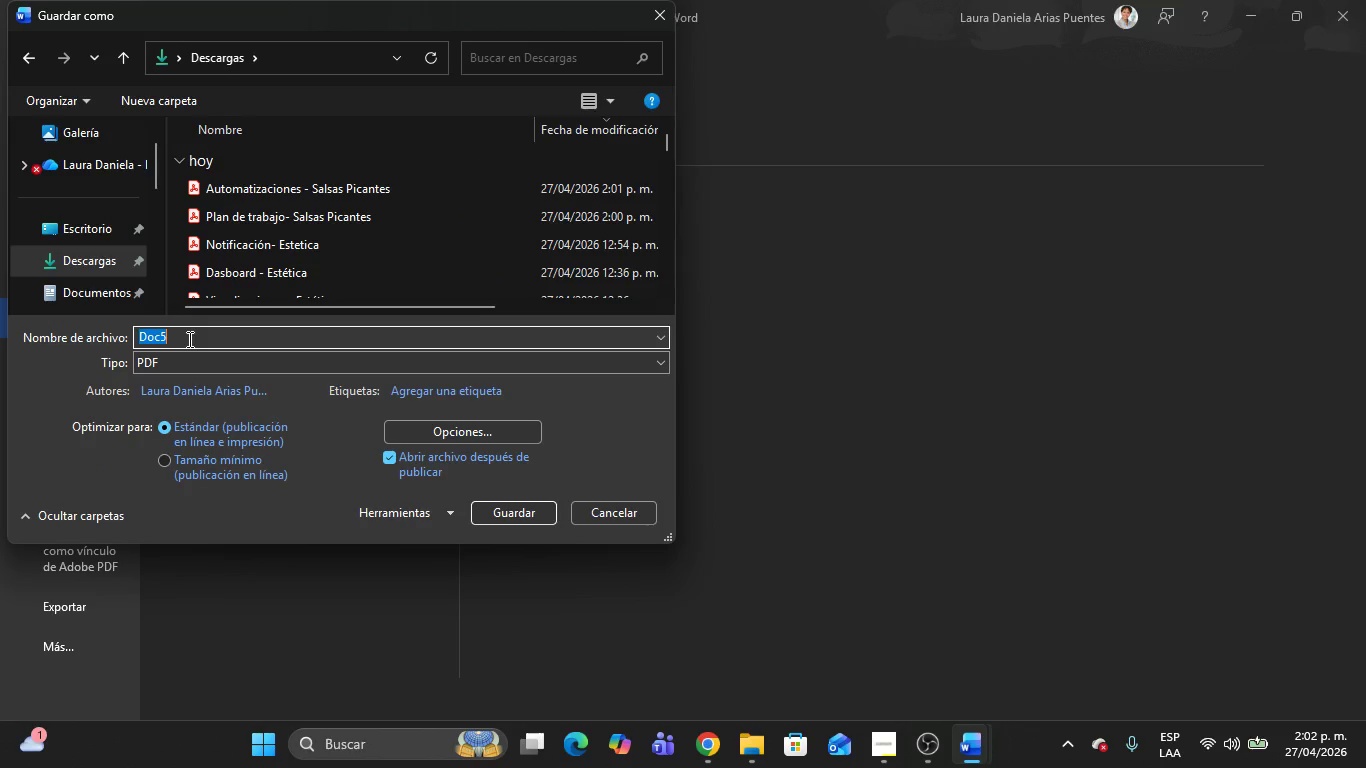 
key(Backspace)
type(Visualizaciones - Salas )
key(Backspace)
key(Backspace)
key(Backspace)
key(Backspace)
type(lsas Picantes)
 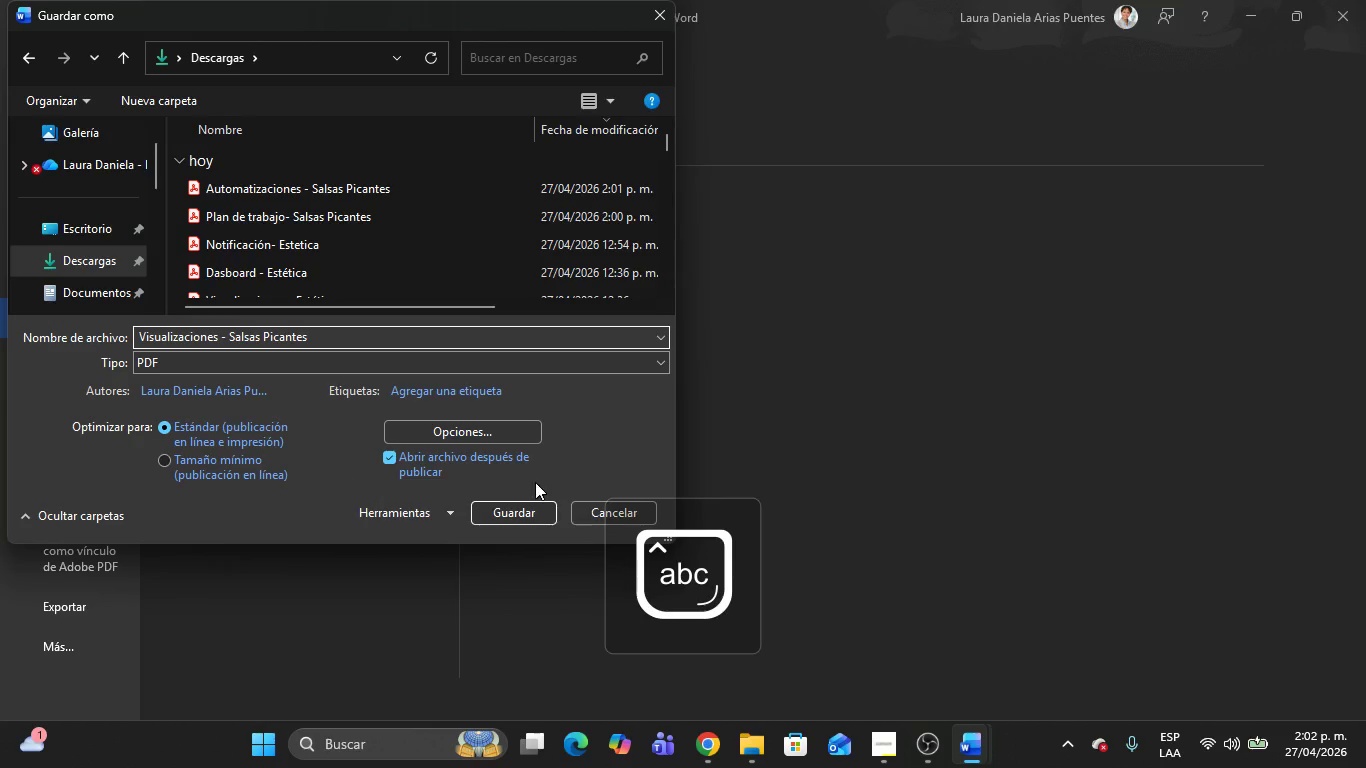 
left_click([523, 518])
 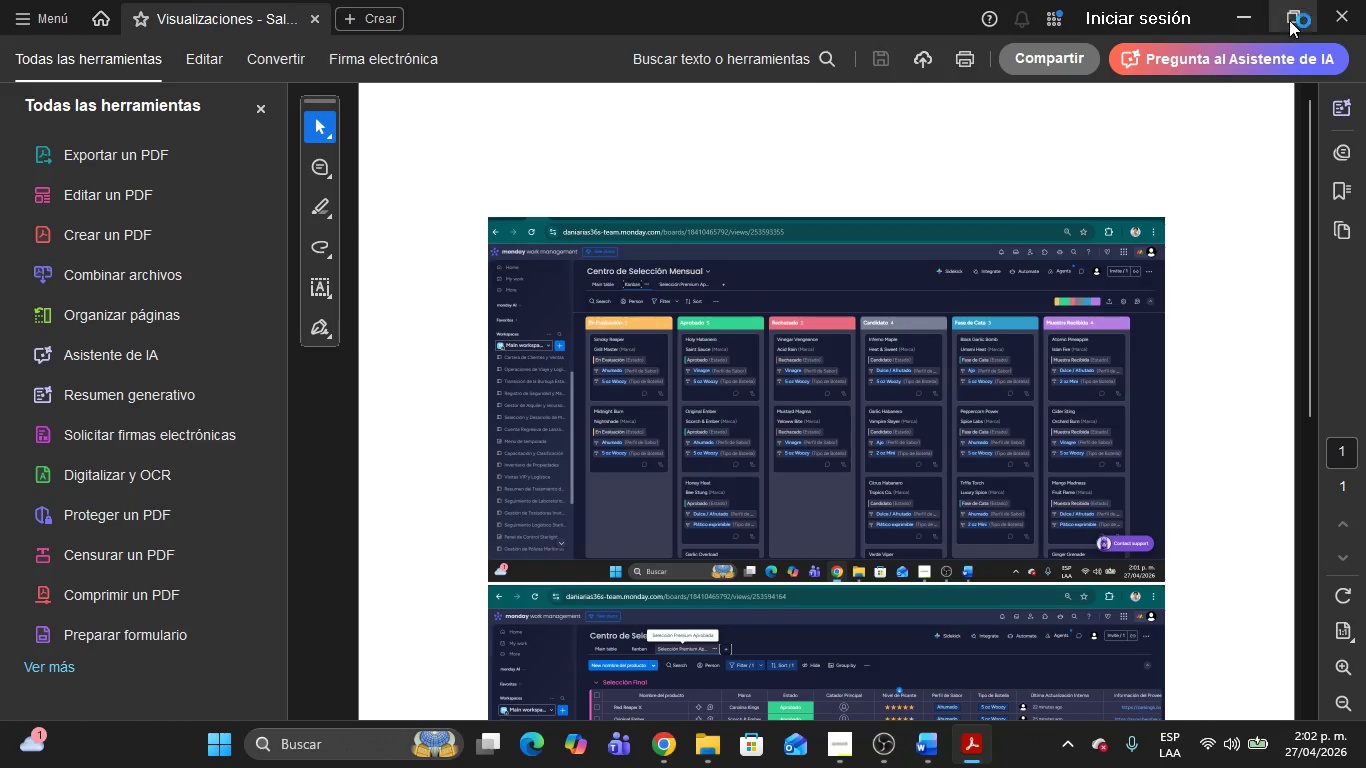 
left_click([1365, 1])
 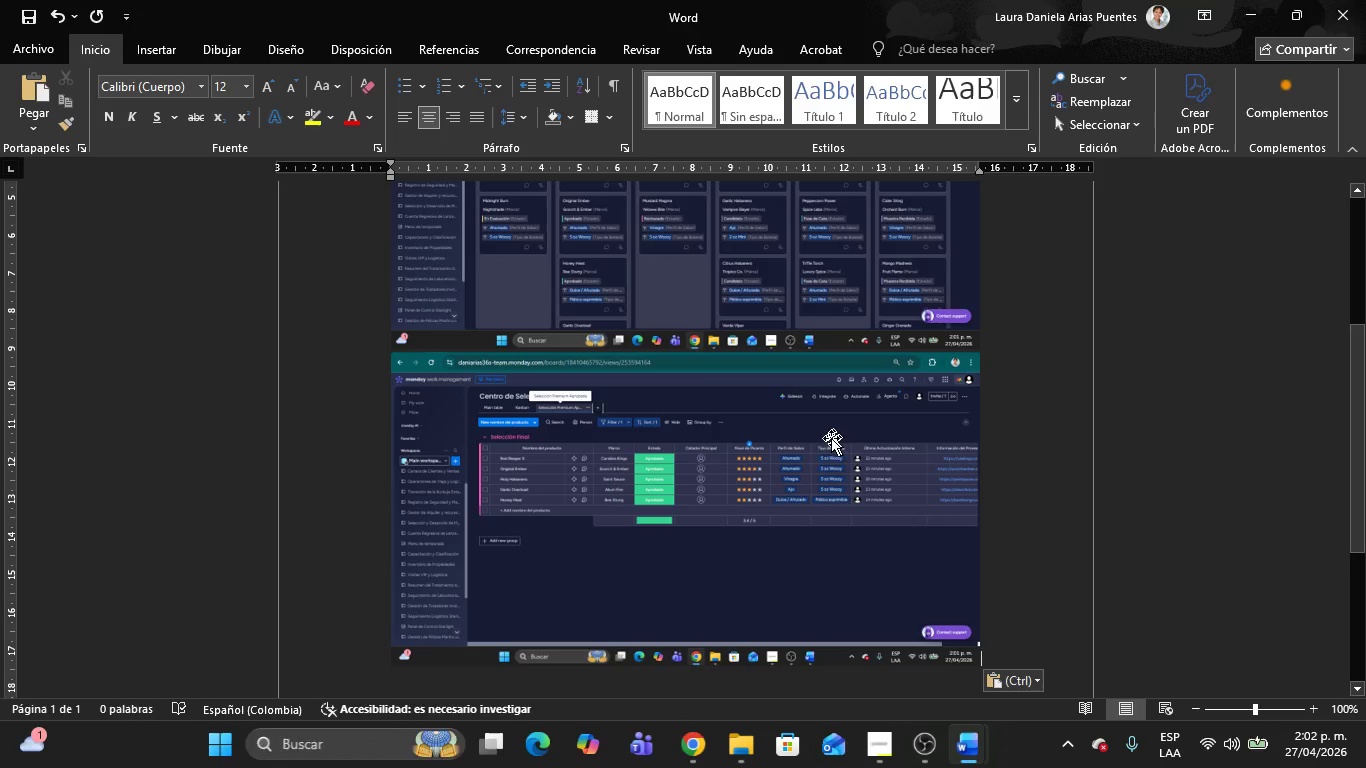 
left_click([824, 442])
 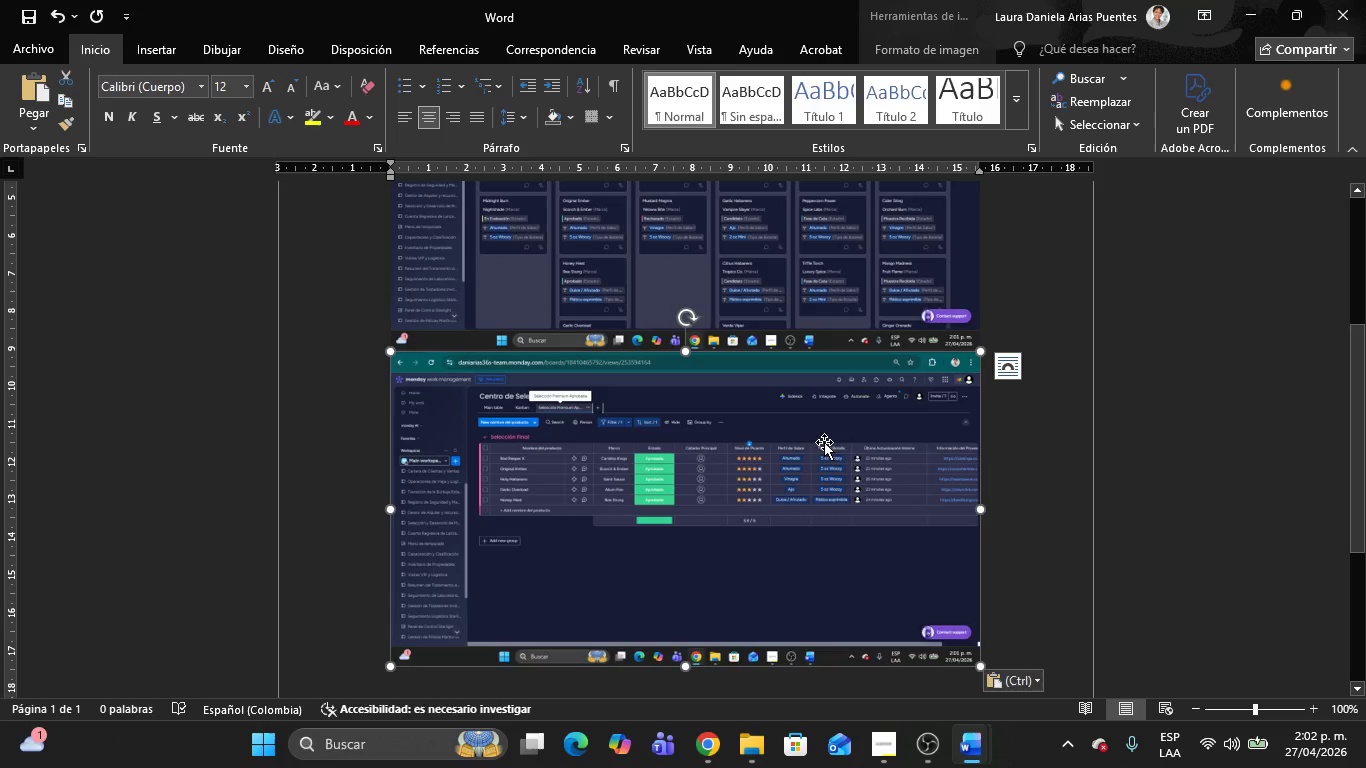 
key(Delete)
 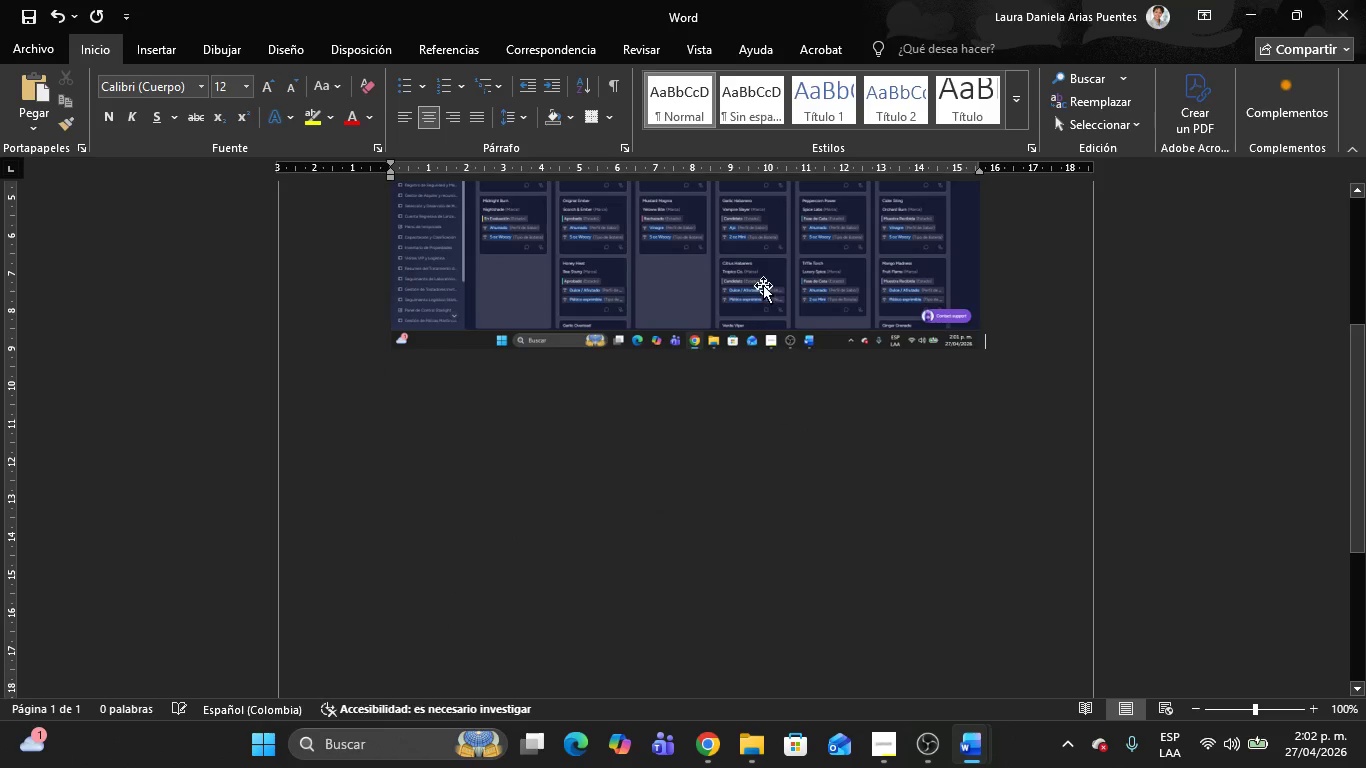 
left_click([763, 284])
 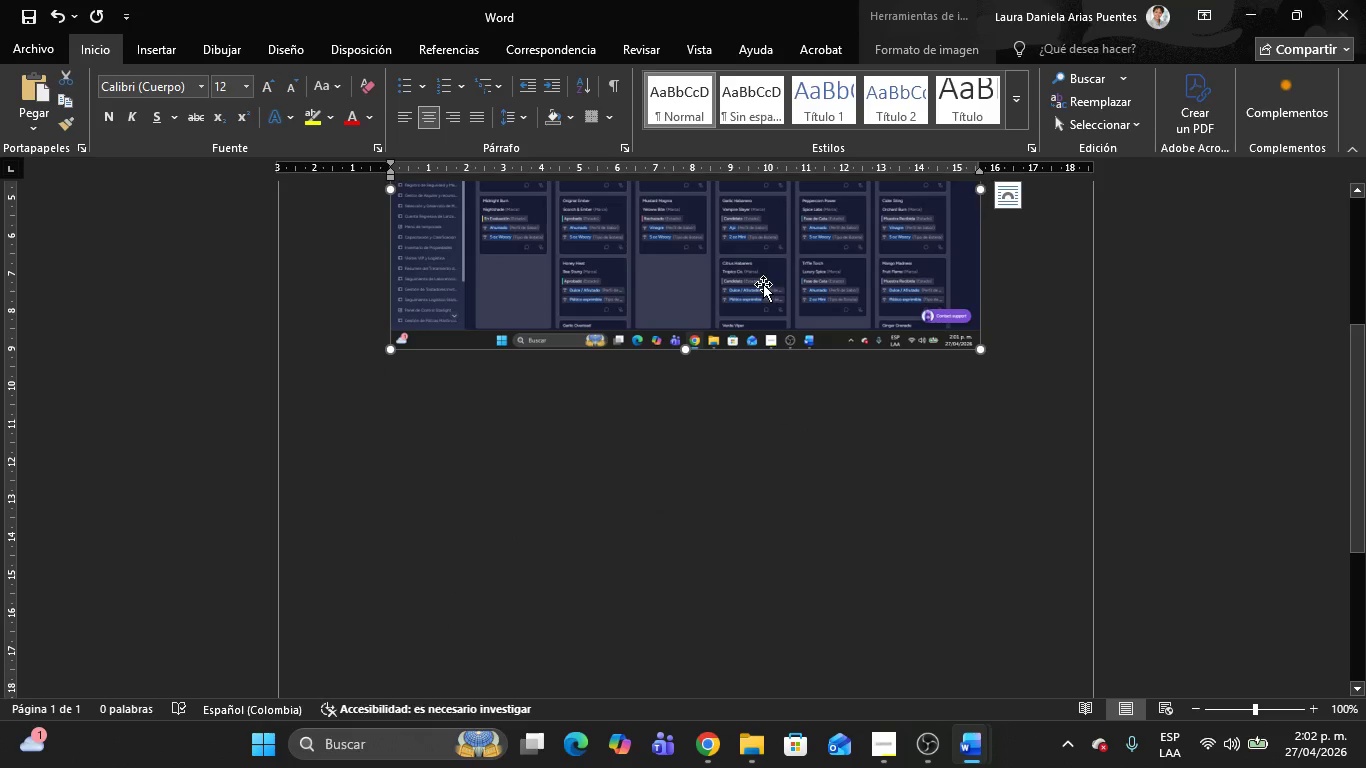 
key(Delete)
 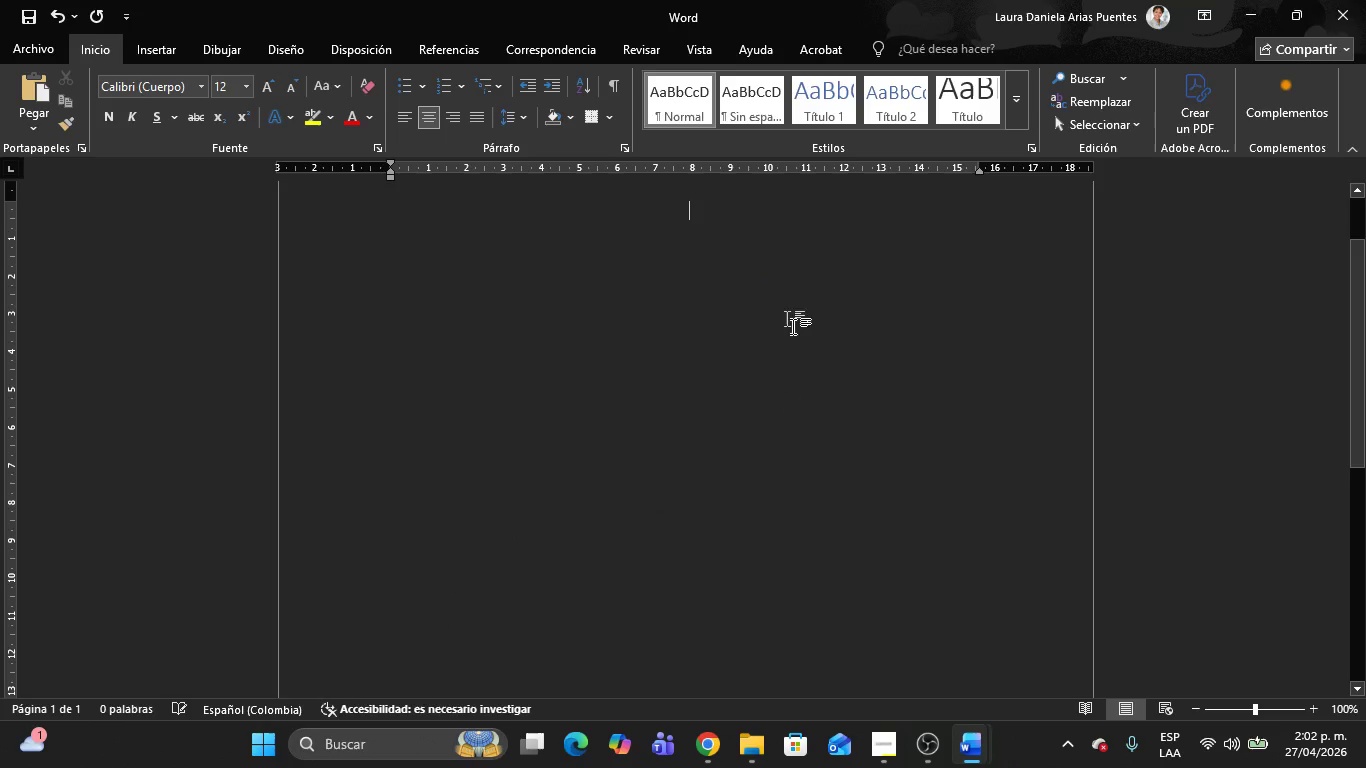 
scroll: coordinate [797, 360], scroll_direction: up, amount: 5.0
 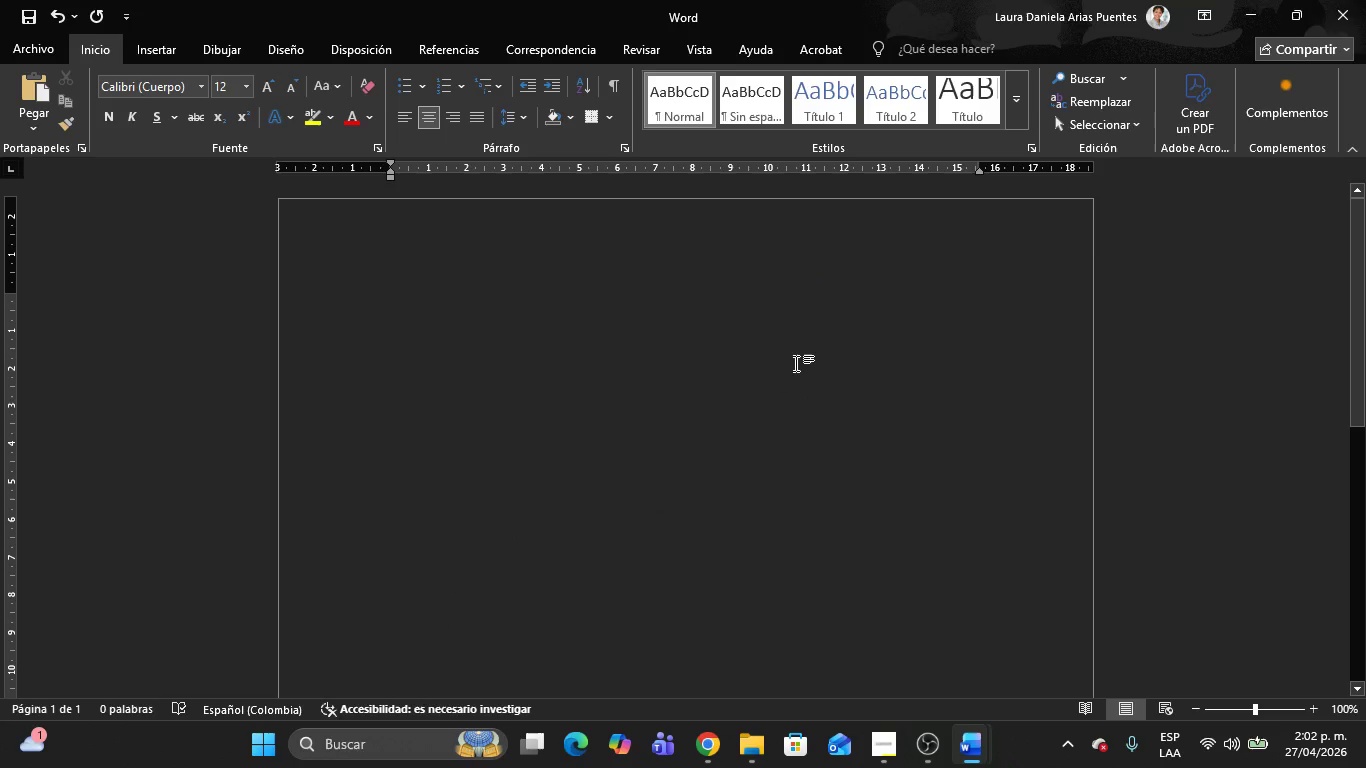 
key(Alt+AltLeft)
 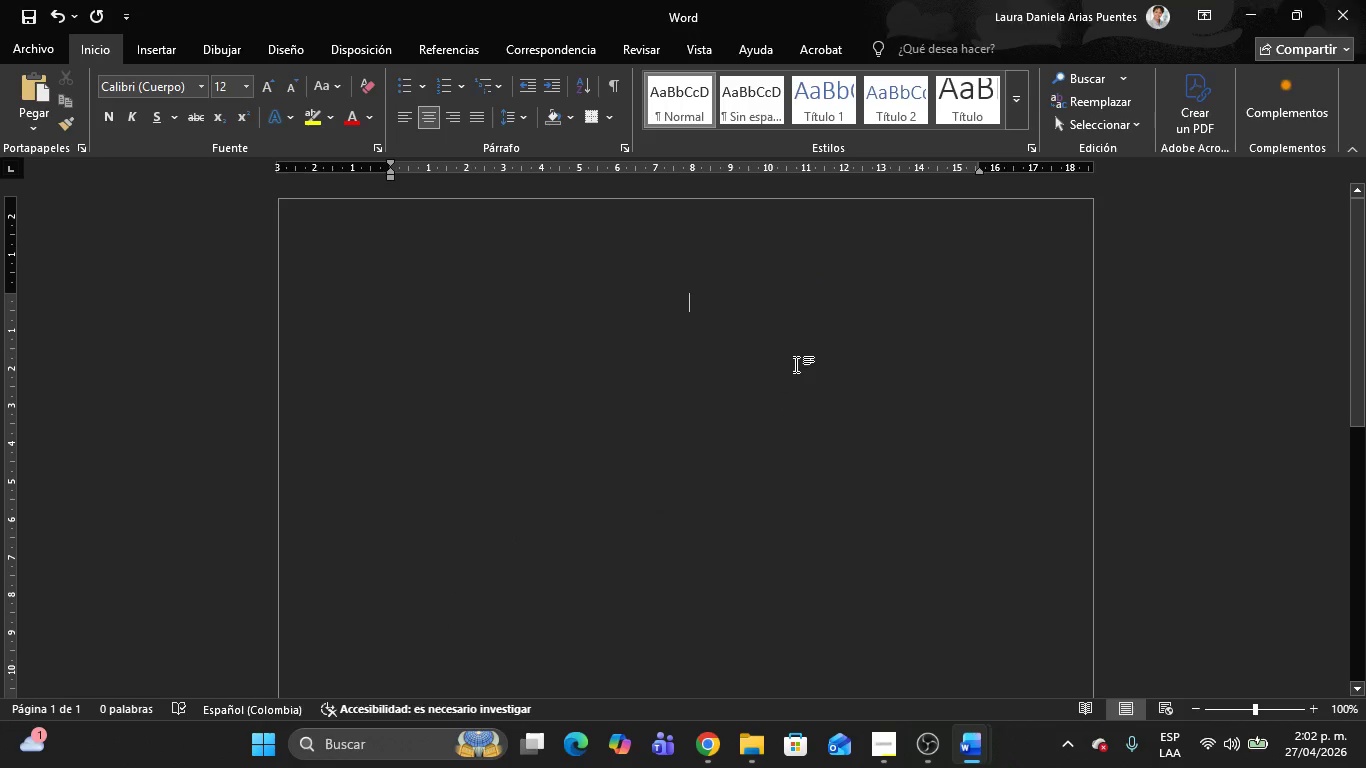 
key(Alt+Tab)
 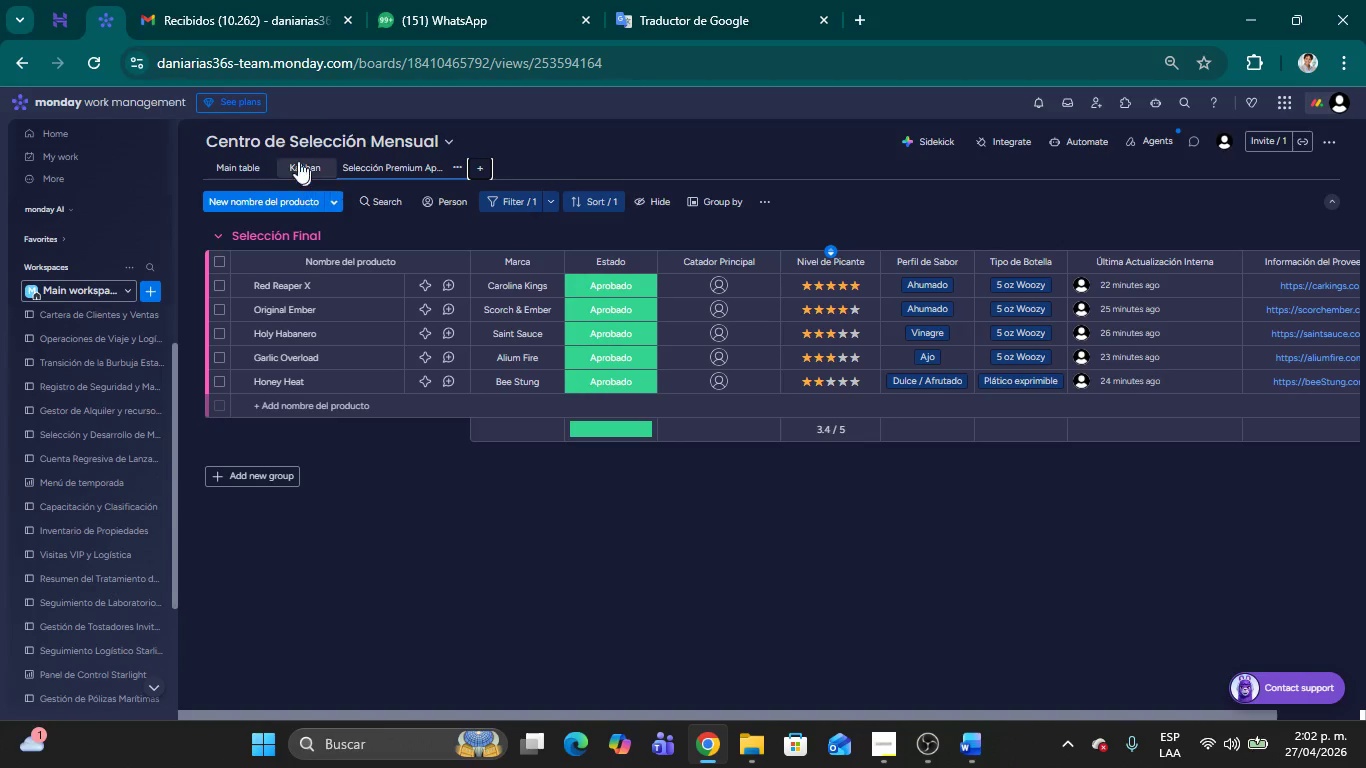 
left_click([252, 169])
 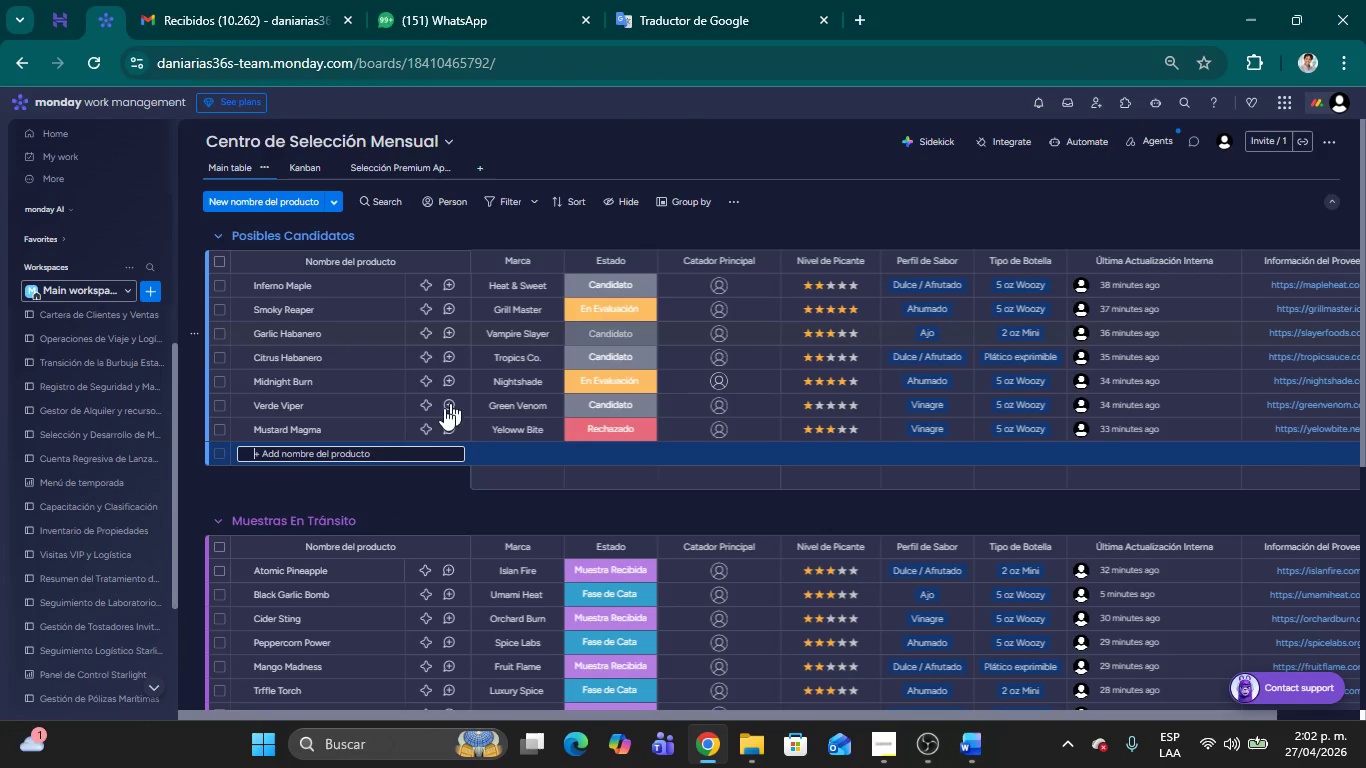 
left_click([351, 452])
 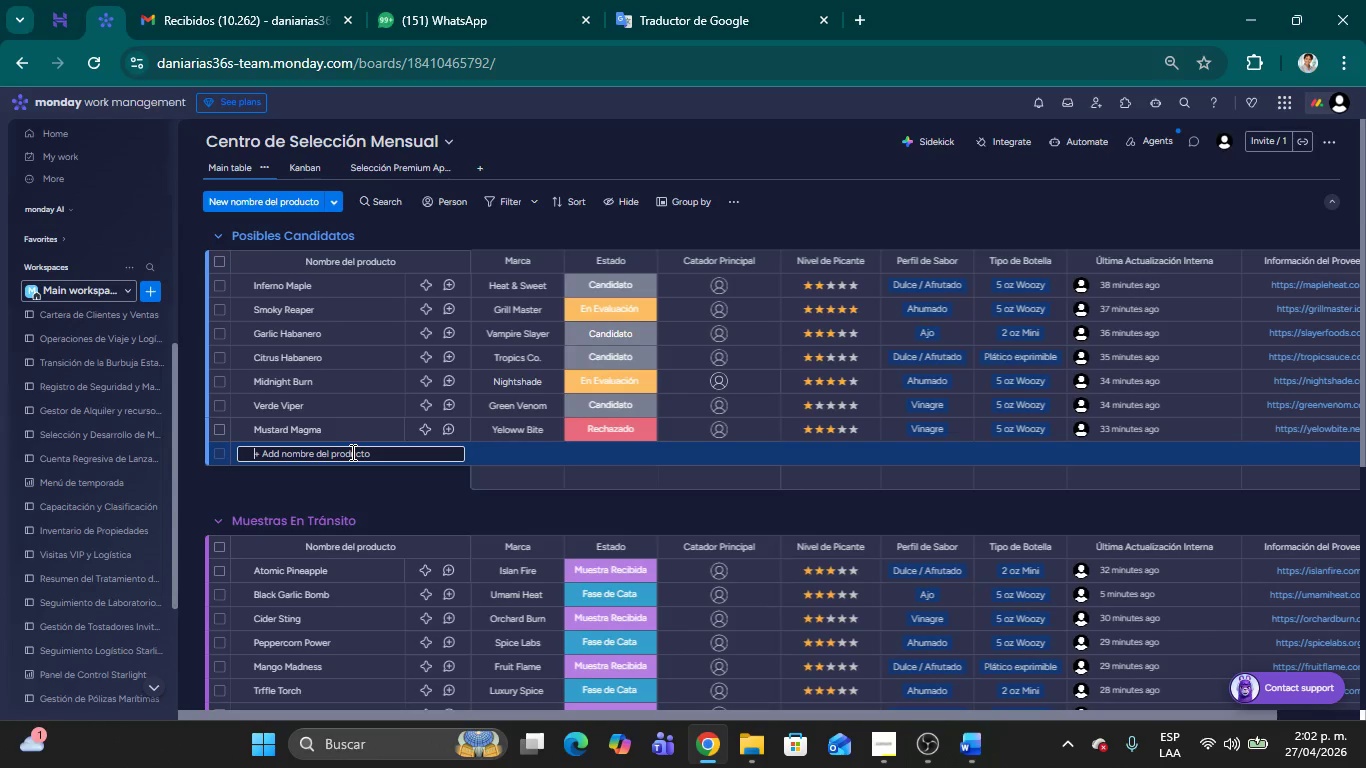 
type(Prueba)
 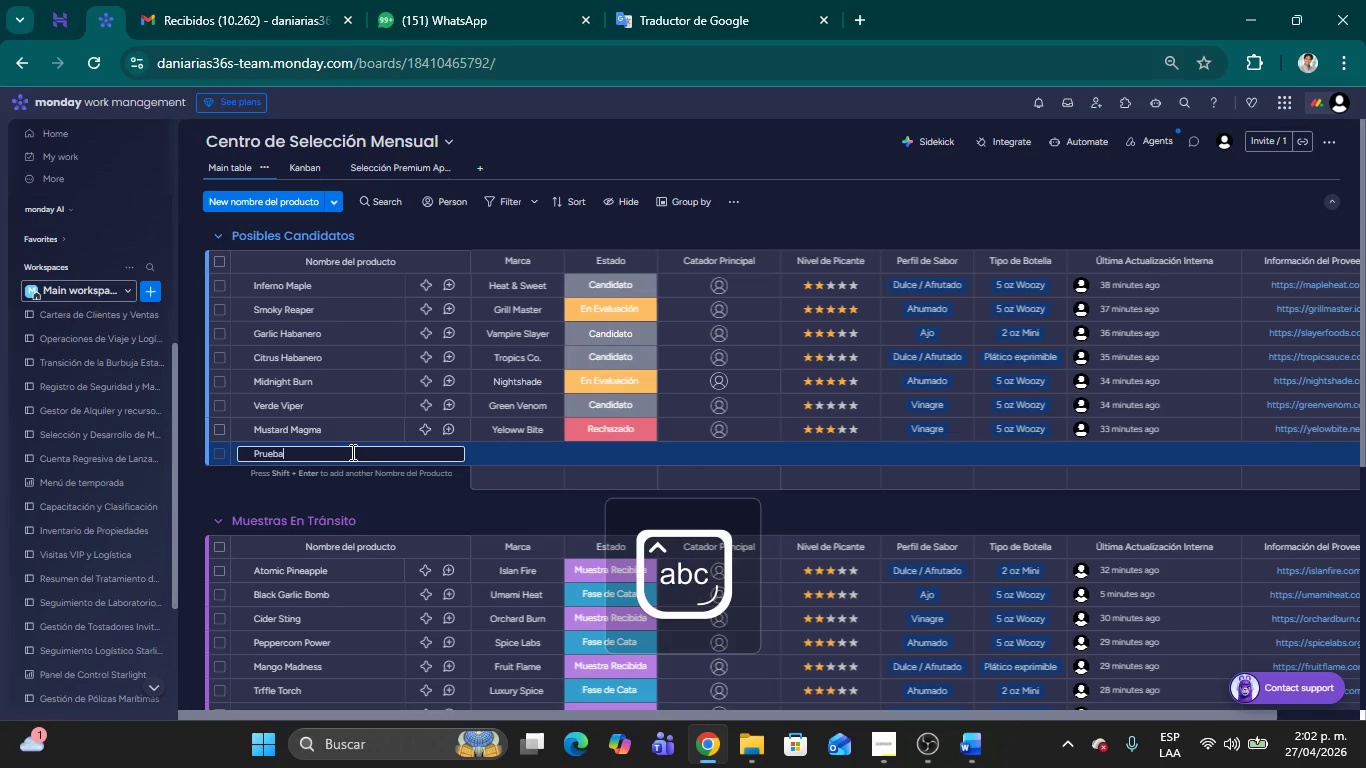 
key(Enter)
 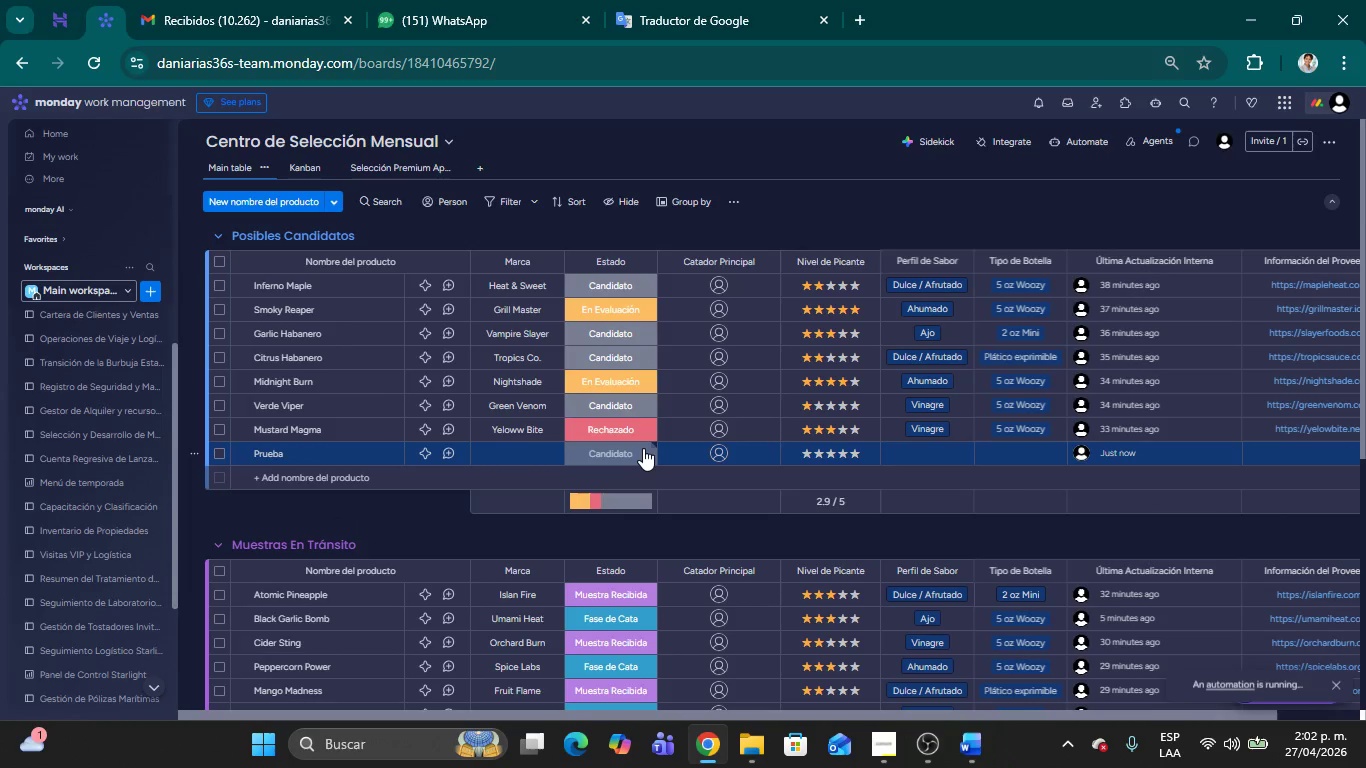 
key(Meta+Shift+MetaLeft)
 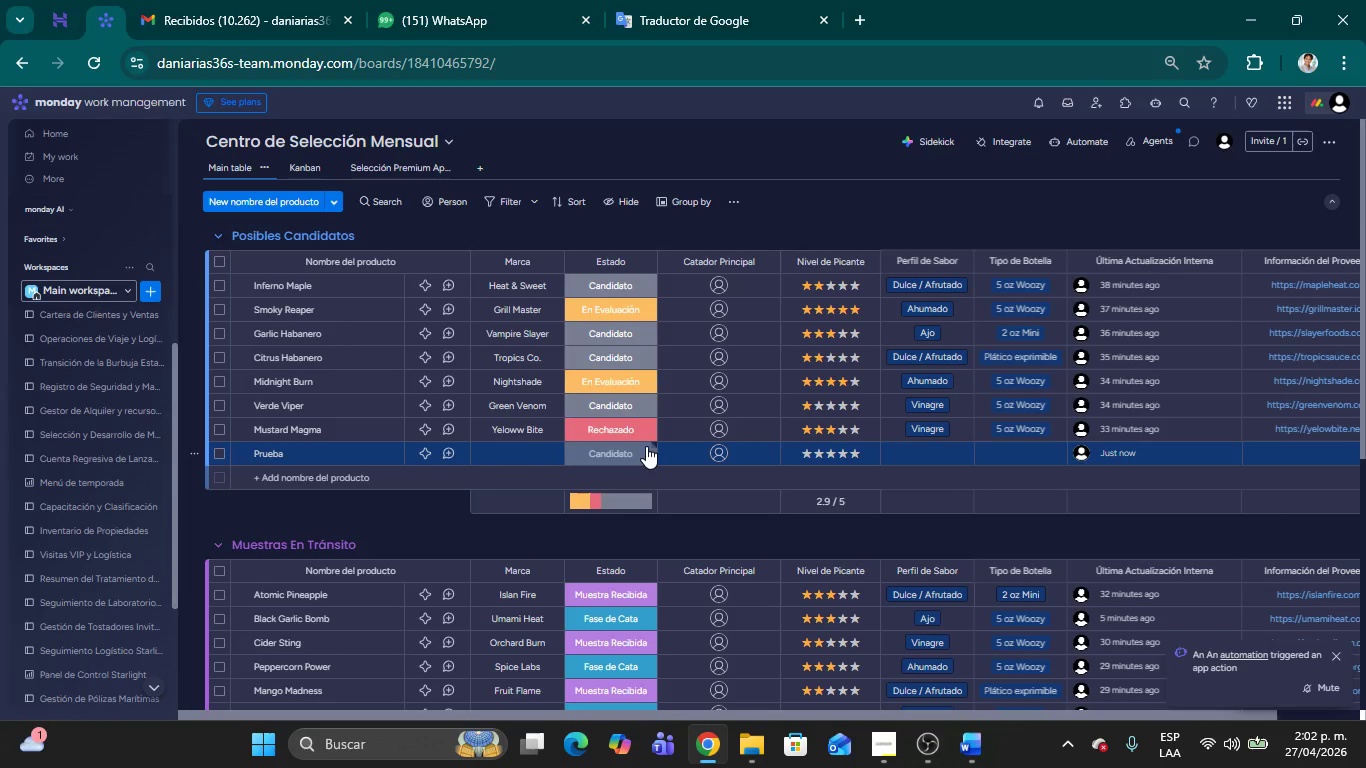 
key(Meta+Shift+S)
 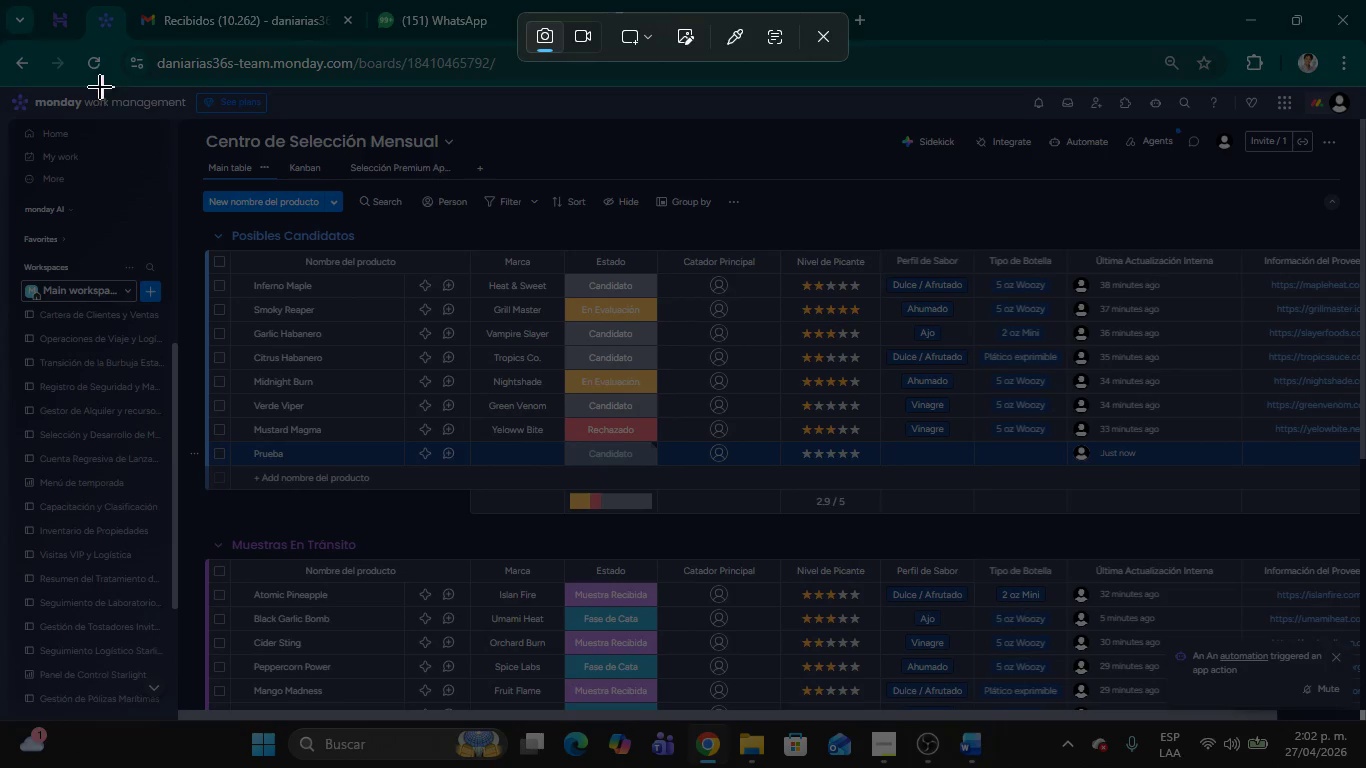 
left_click_drag(start_coordinate=[0, 37], to_coordinate=[1365, 767])
 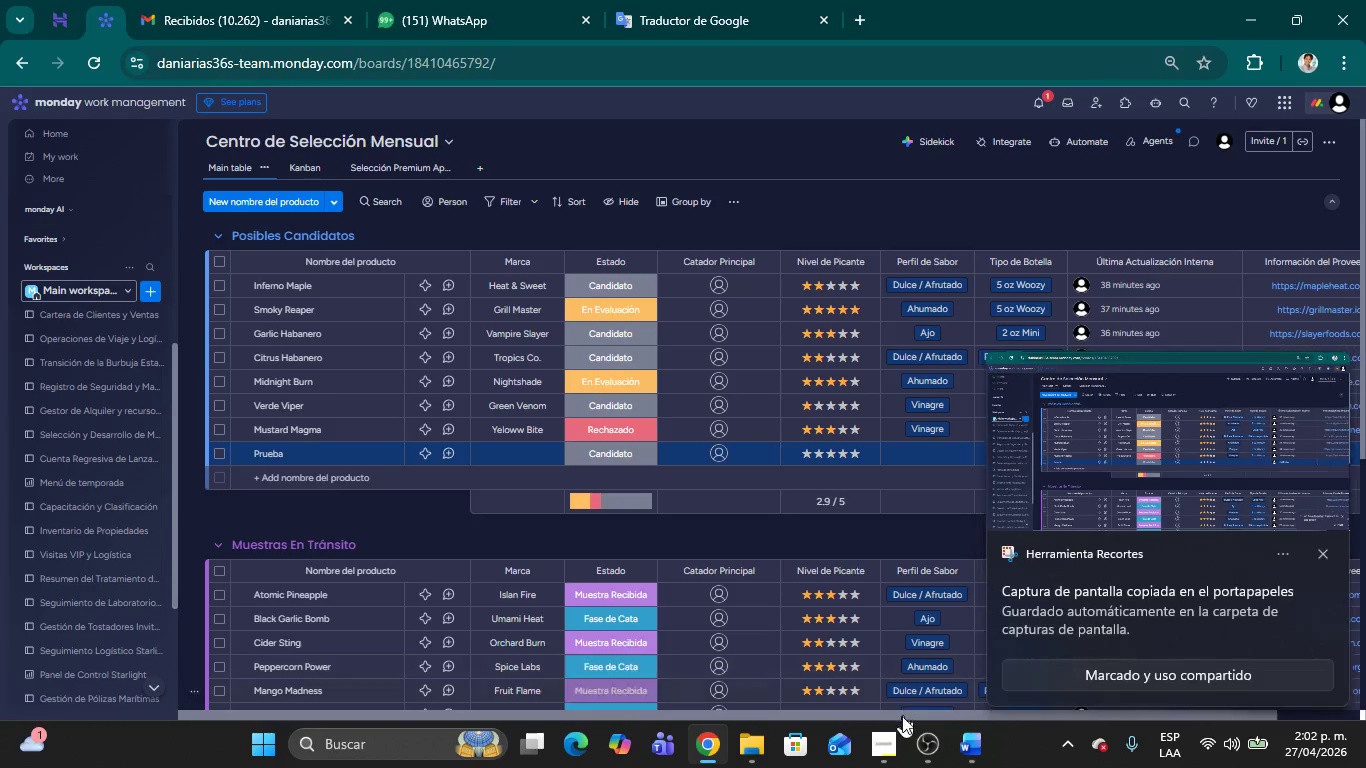 
left_click([959, 748])
 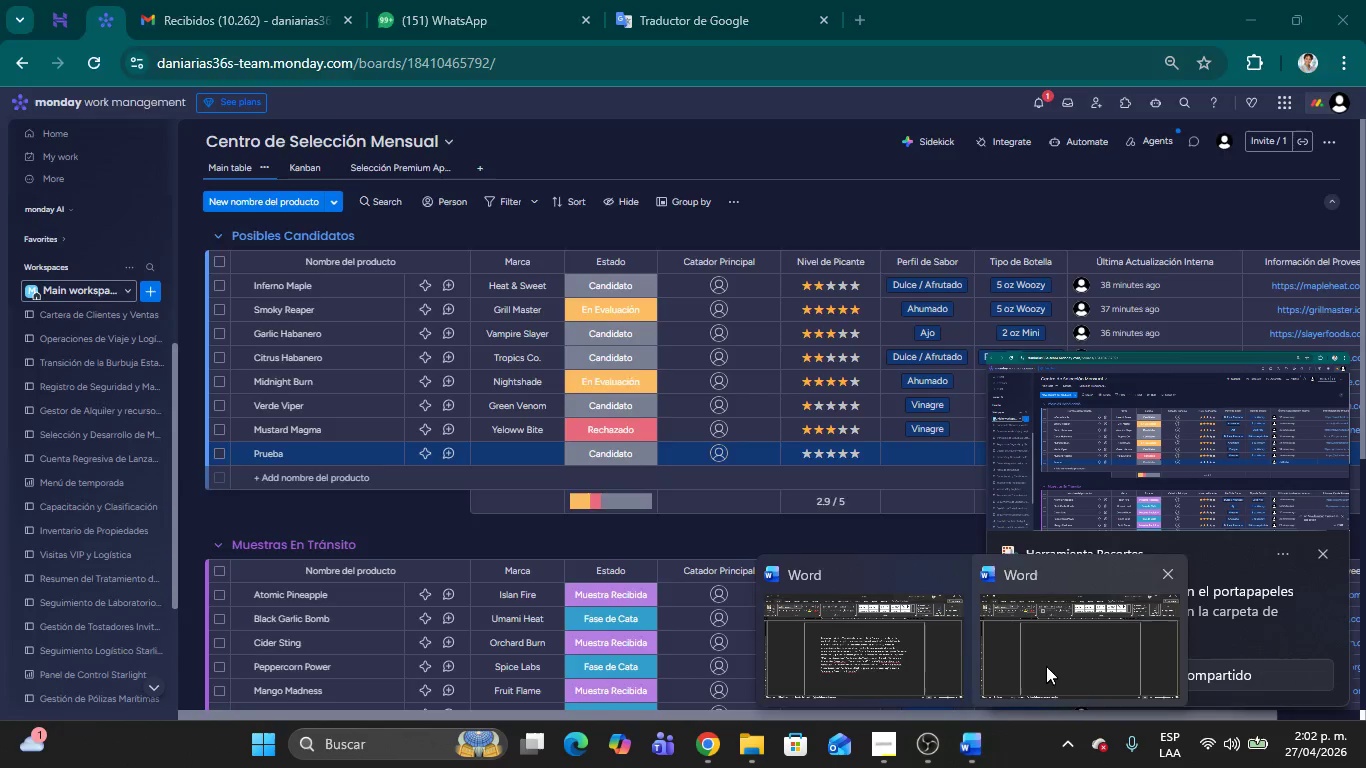 
left_click([1046, 666])
 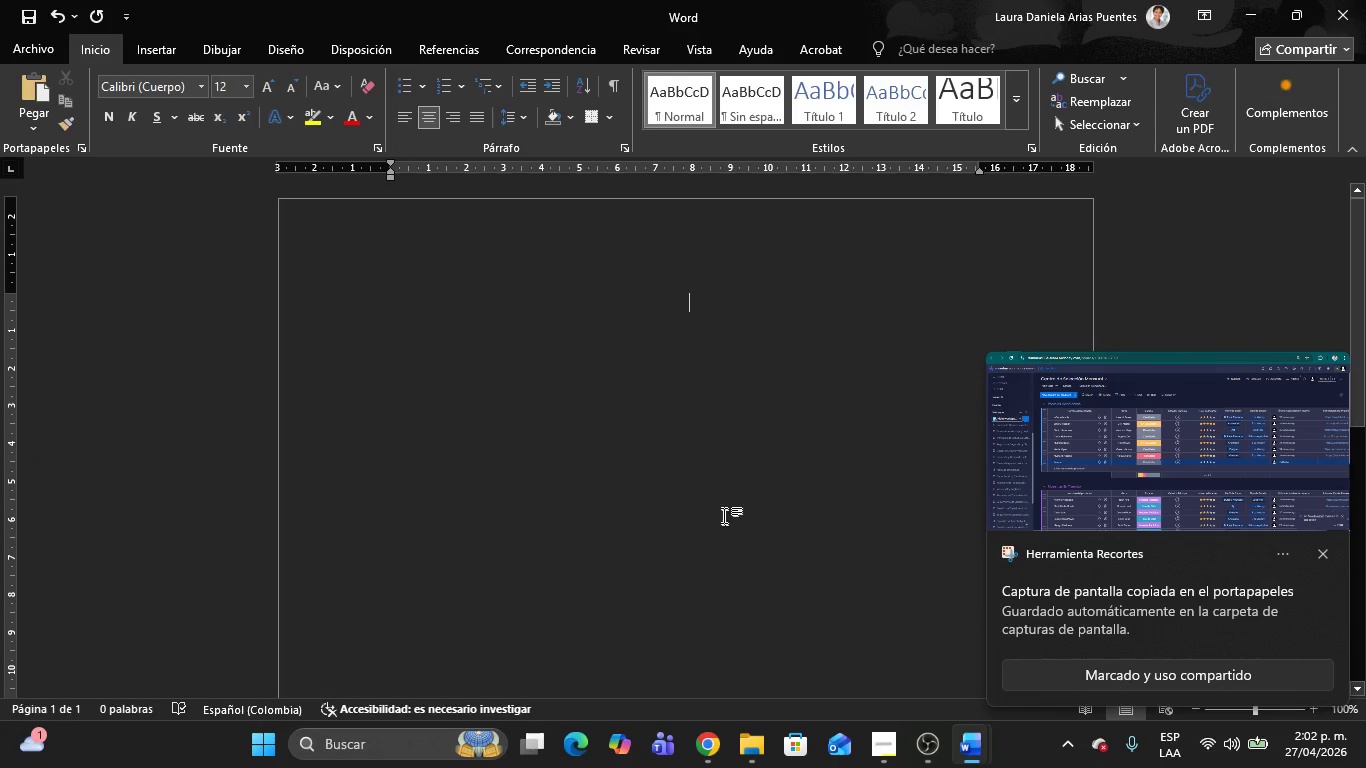 
key(Control+V)
 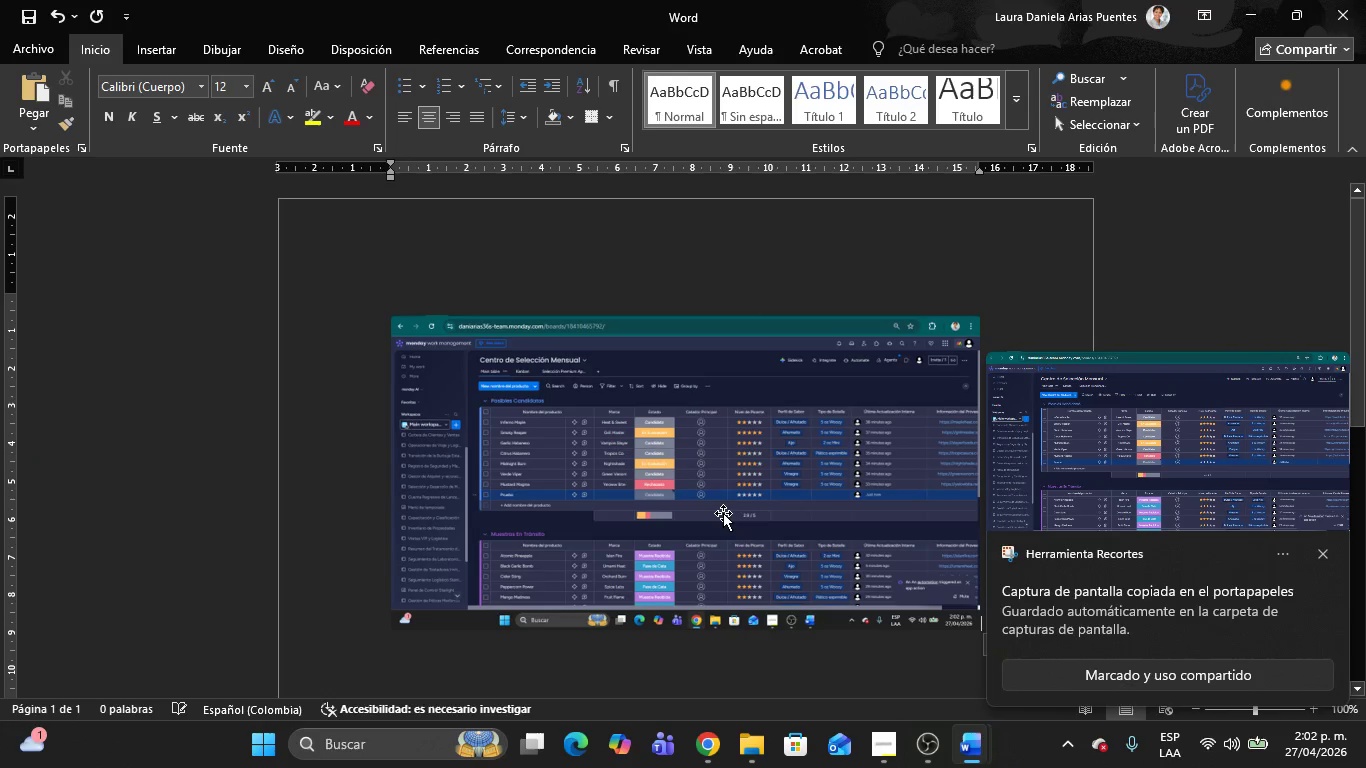 
key(Alt+AltLeft)
 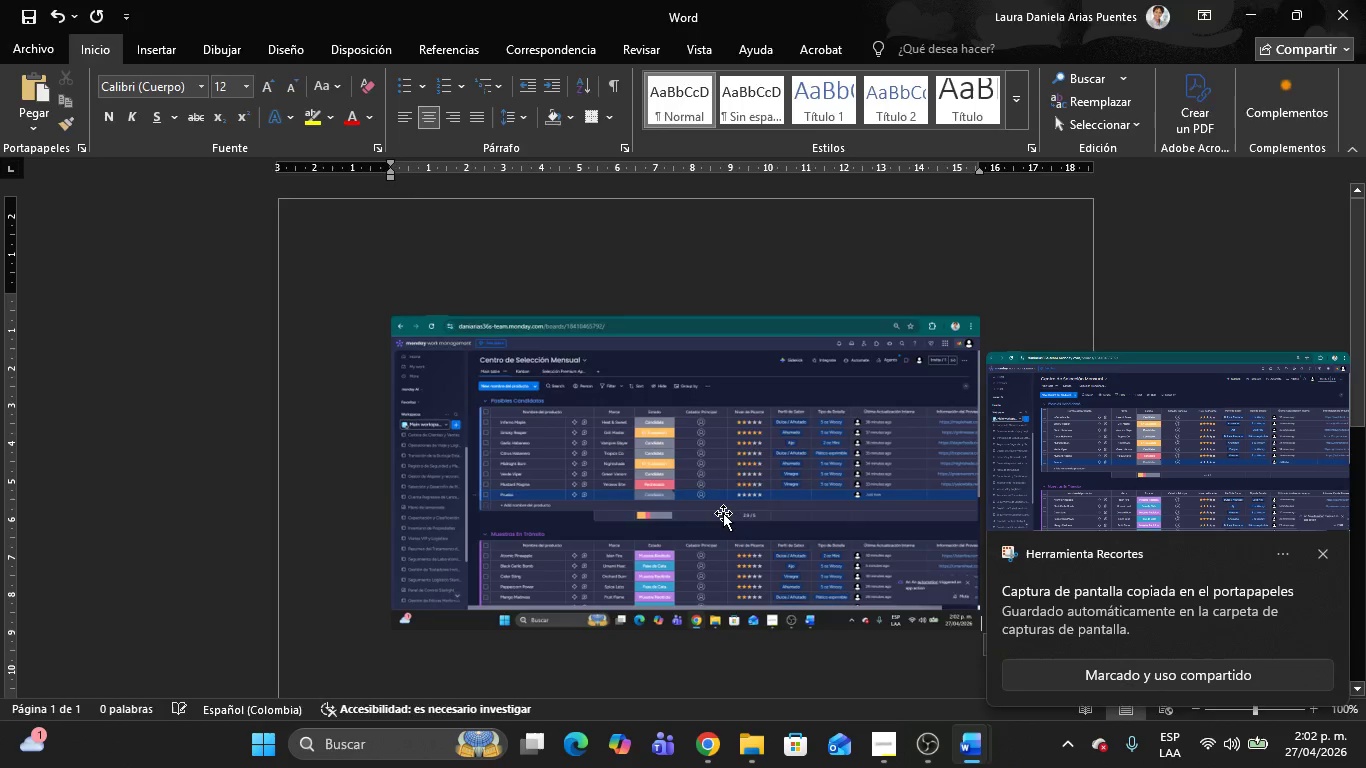 
key(Alt+Tab)
 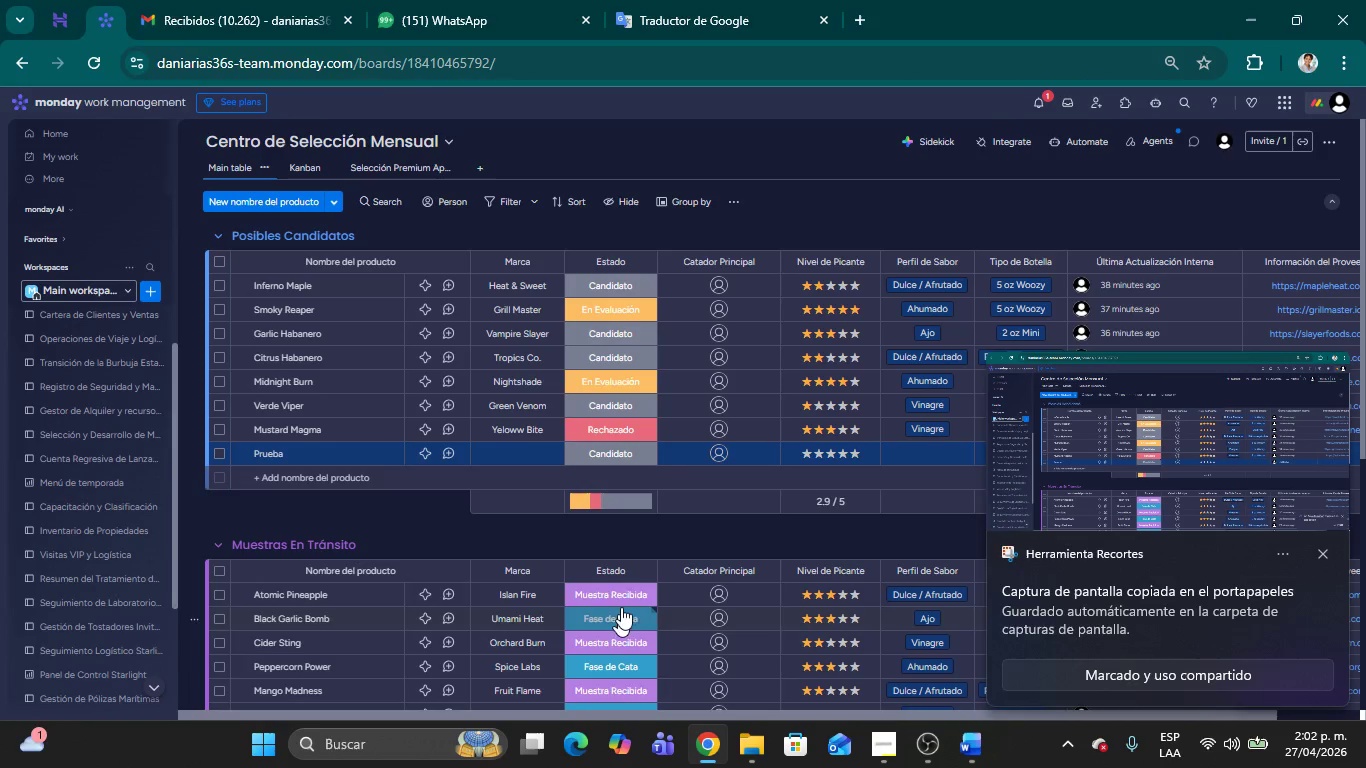 
wait(5.81)
 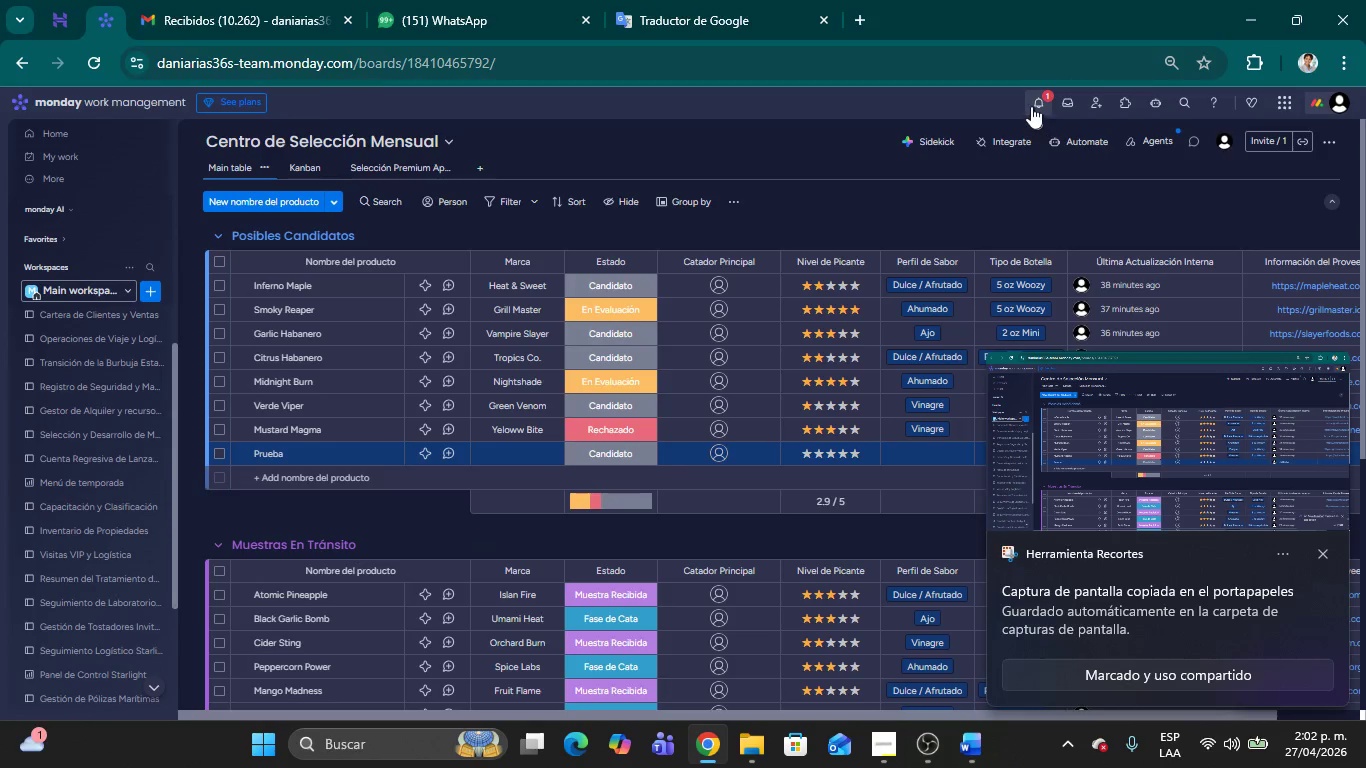 
left_click([1324, 548])
 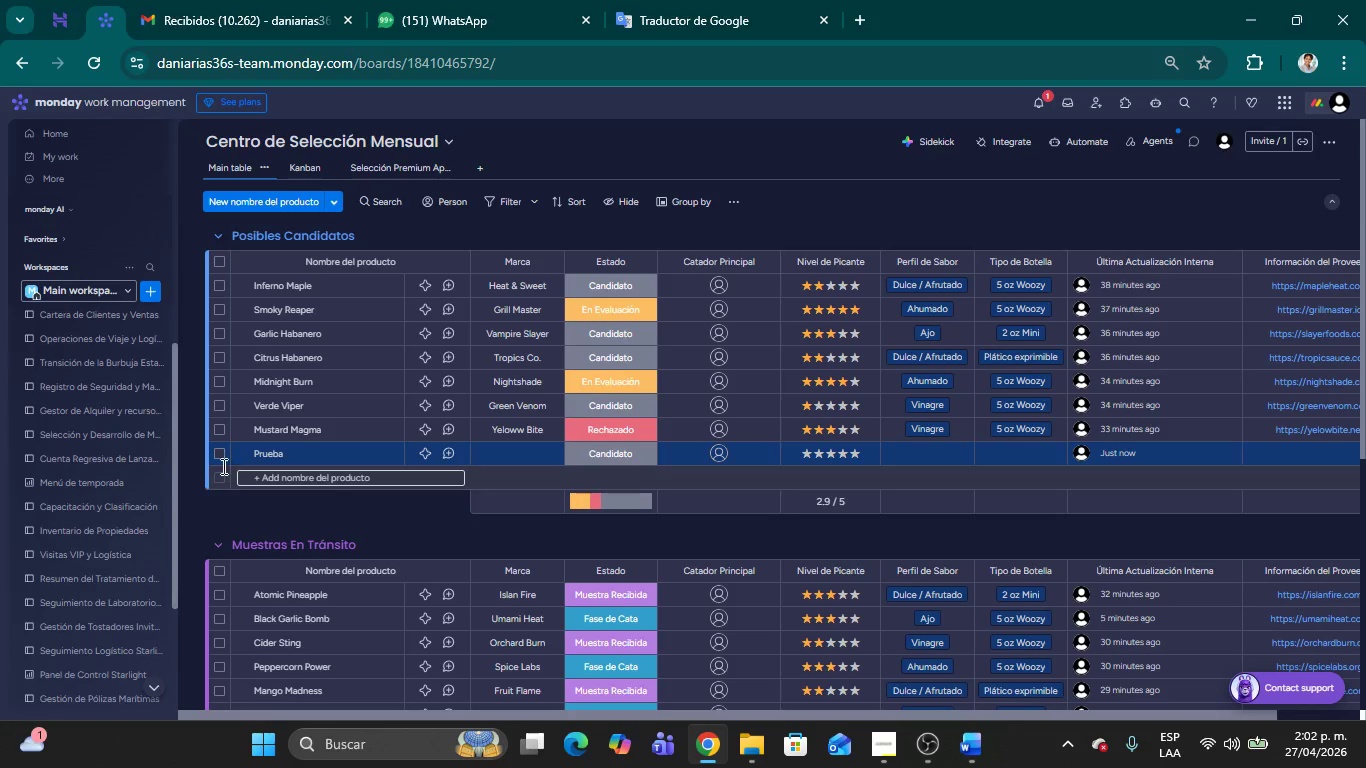 
left_click([216, 459])
 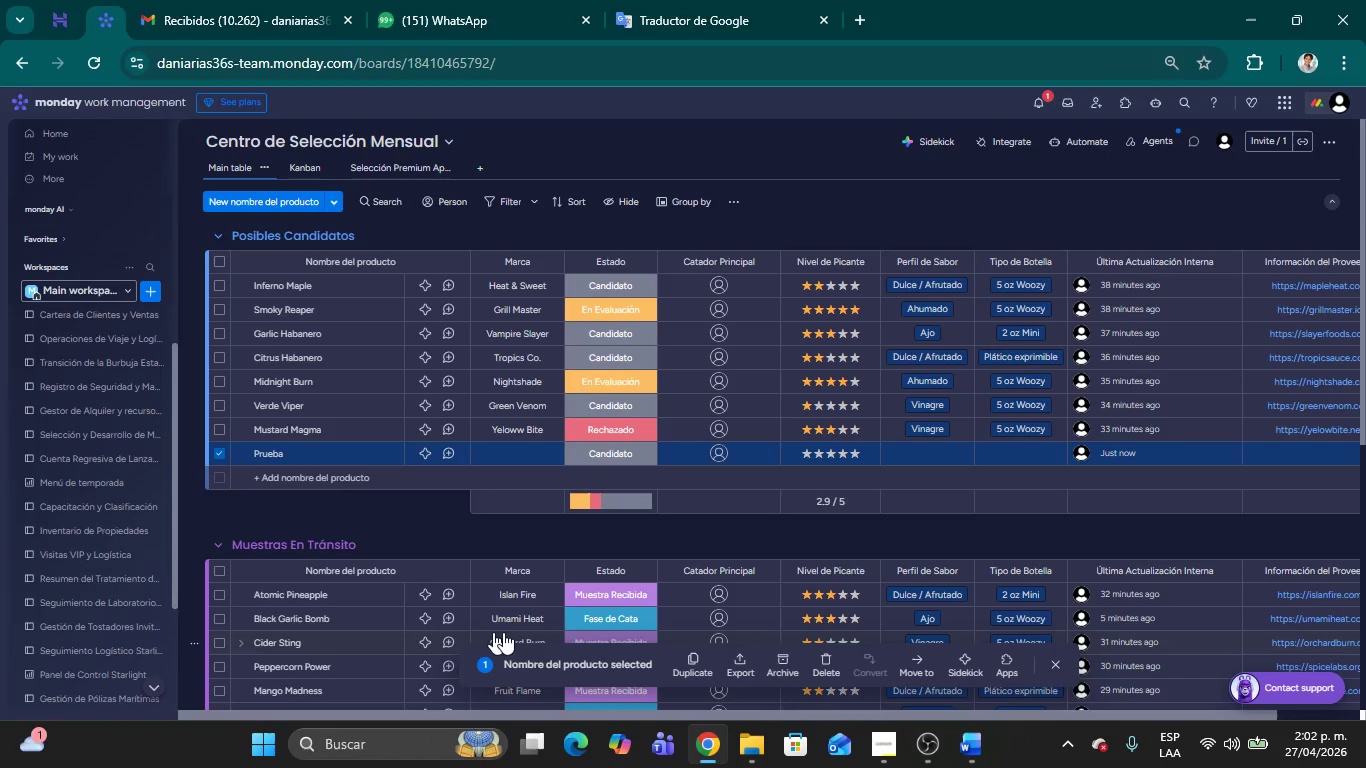 
left_click([588, 615])
 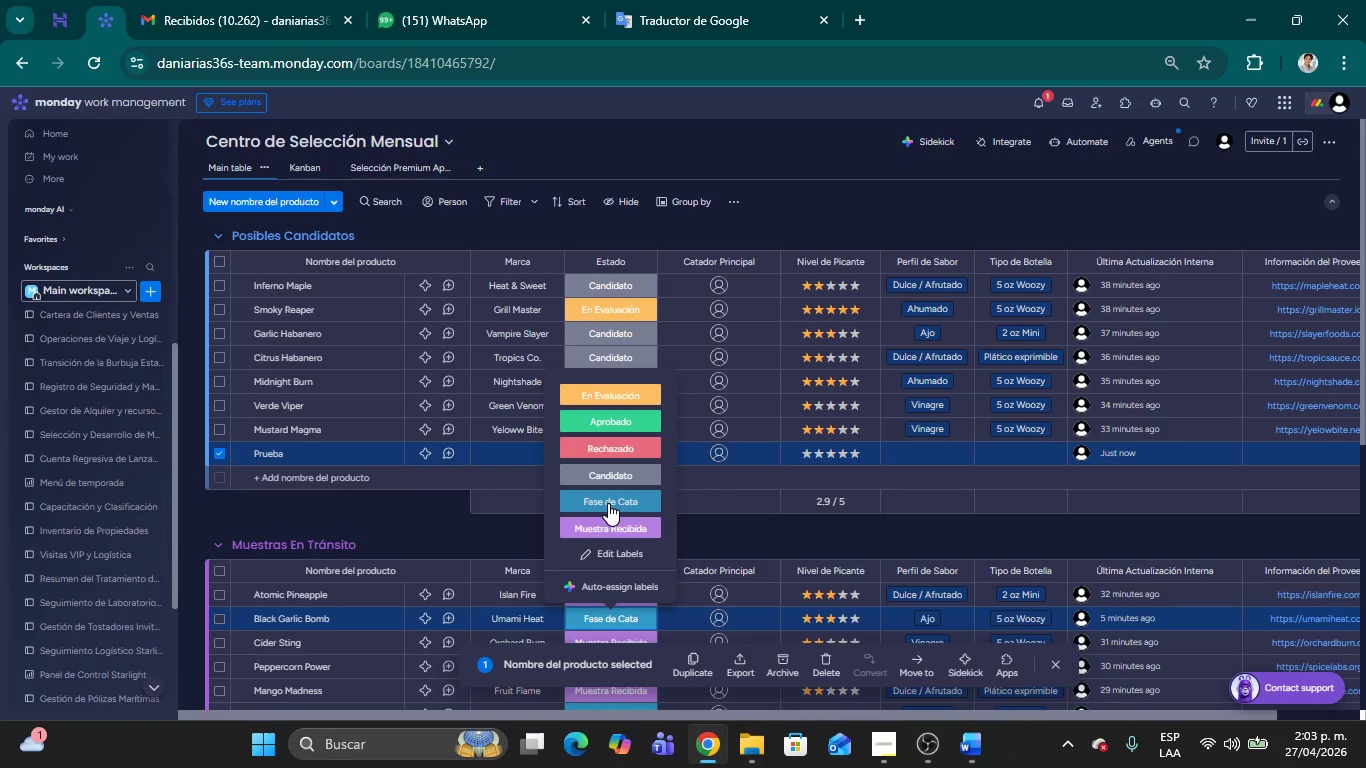 
left_click([607, 518])
 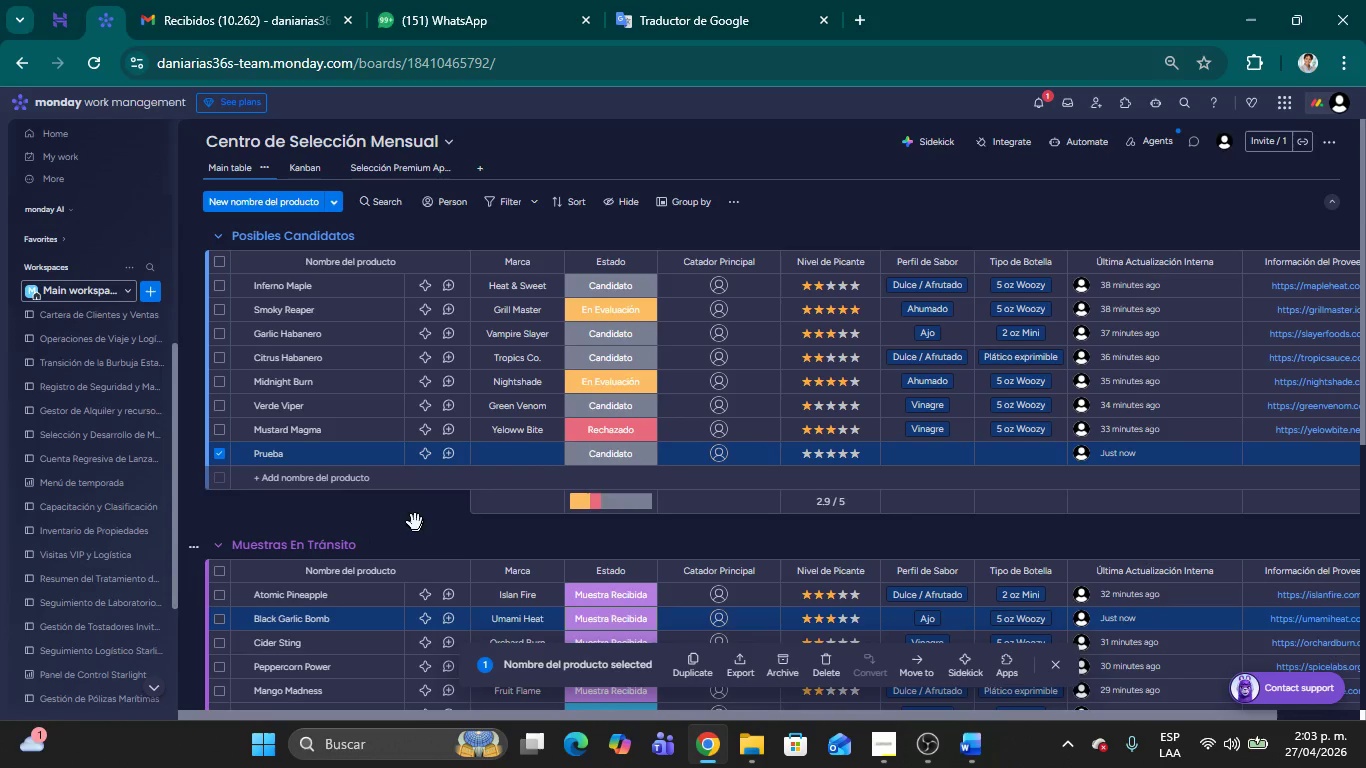 
left_click([411, 515])
 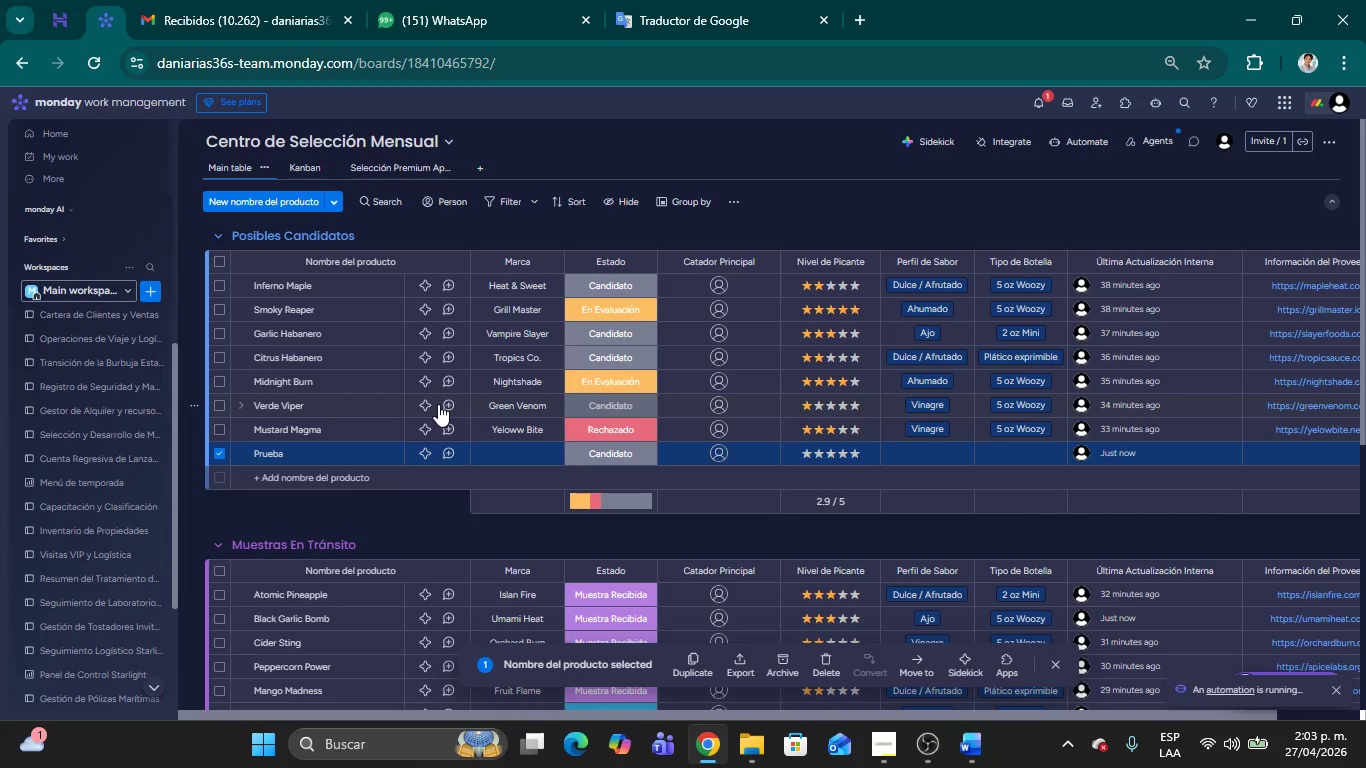 
key(Meta+Shift+MetaLeft)
 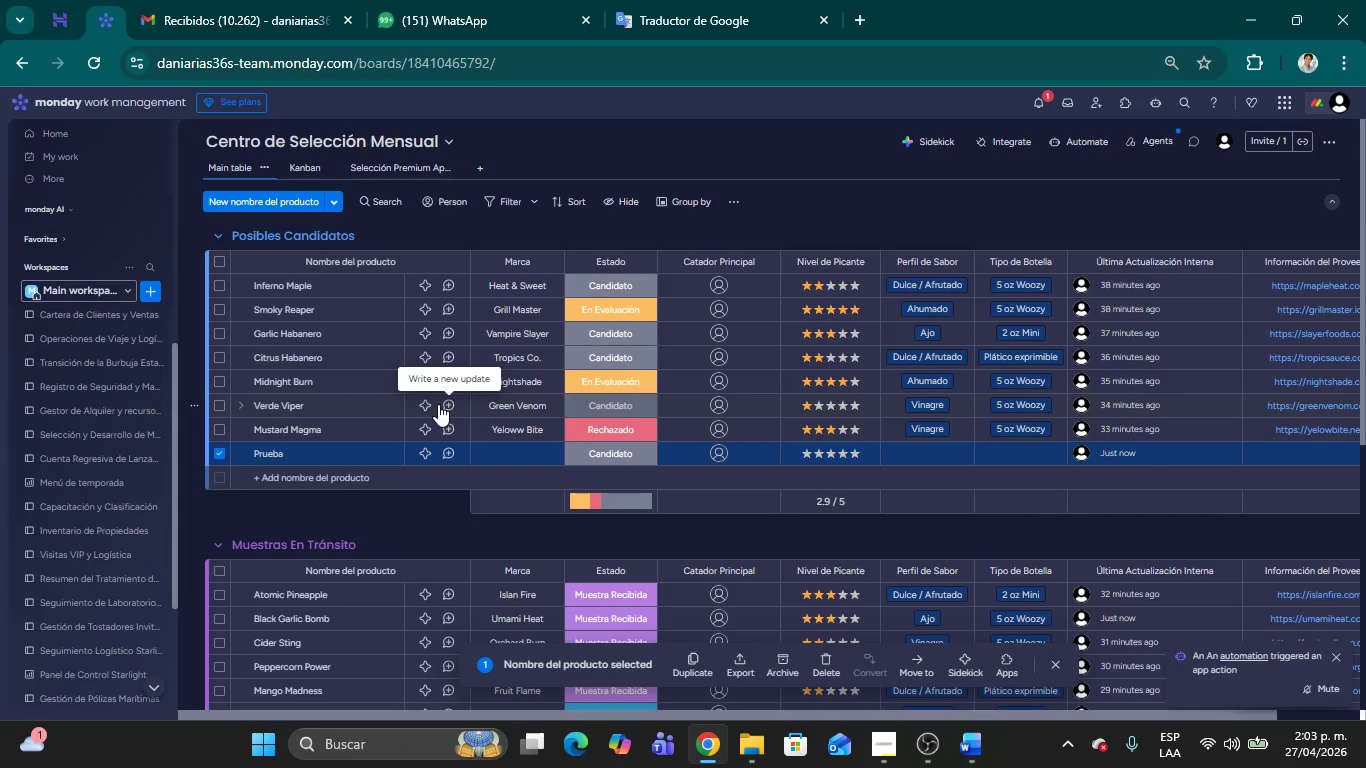 
key(Meta+Shift+S)
 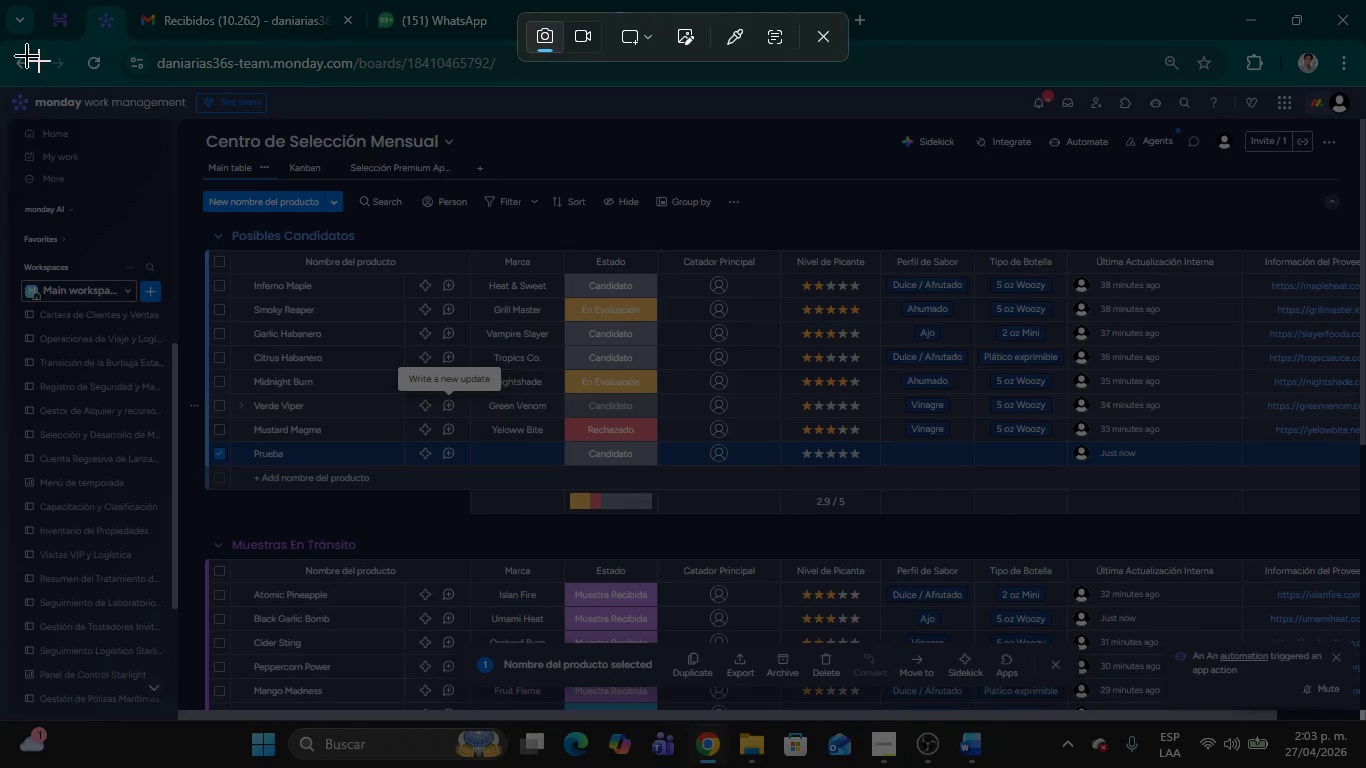 
left_click_drag(start_coordinate=[0, 43], to_coordinate=[1365, 767])
 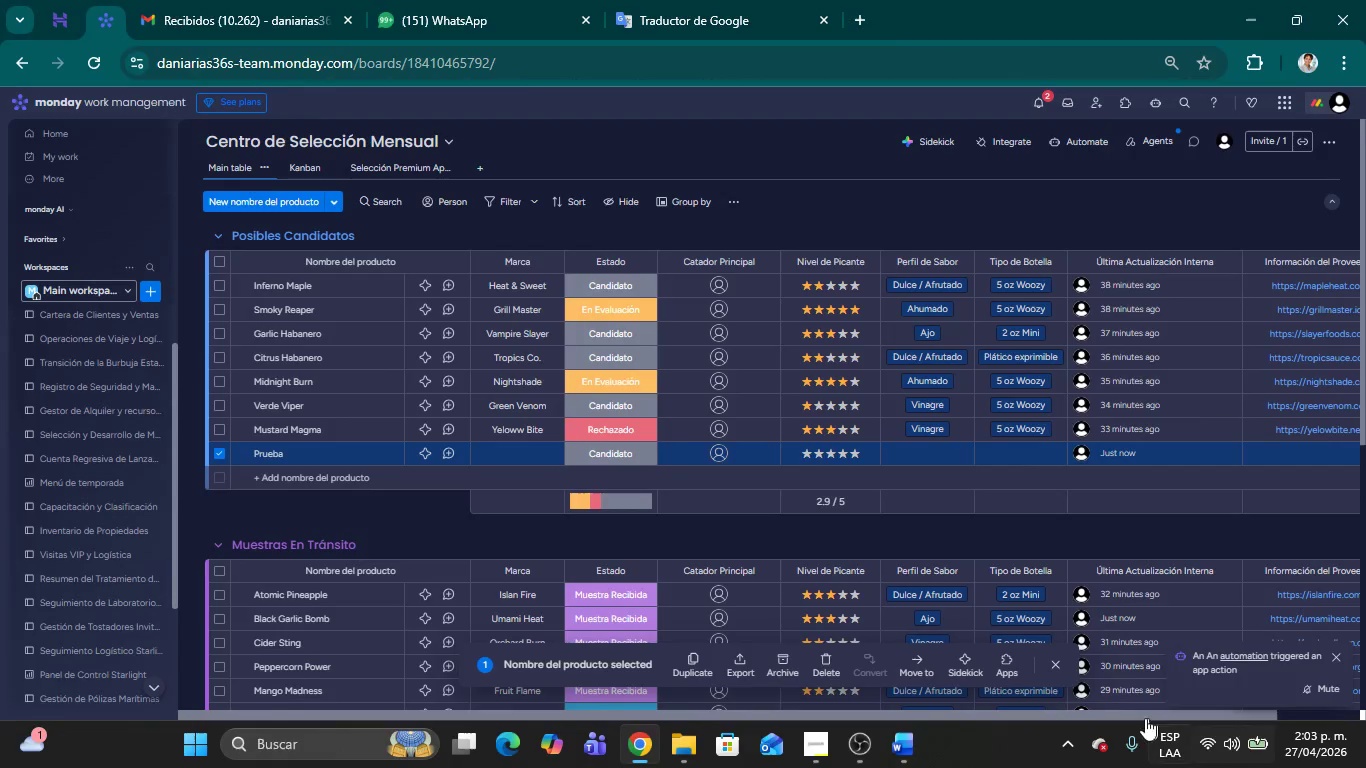 
key(Alt+AltLeft)
 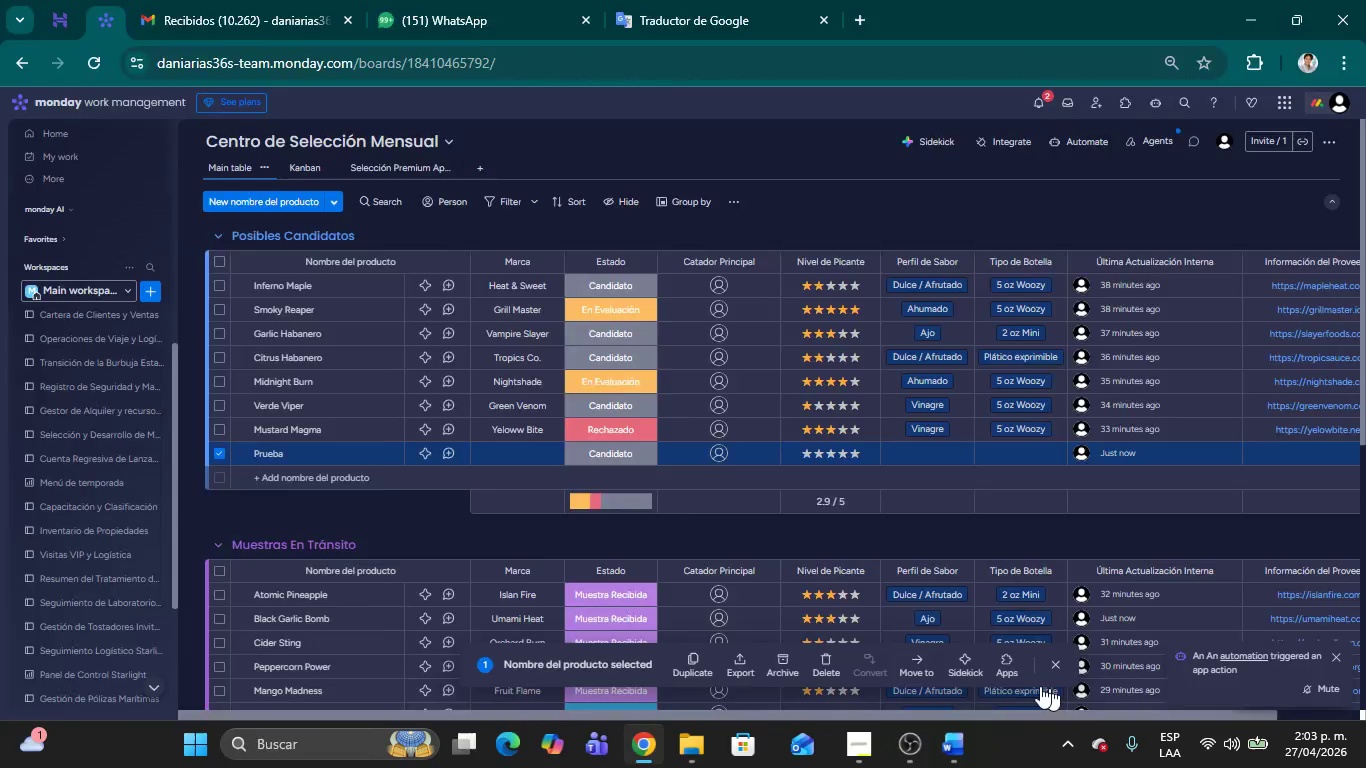 
key(Alt+Tab)
 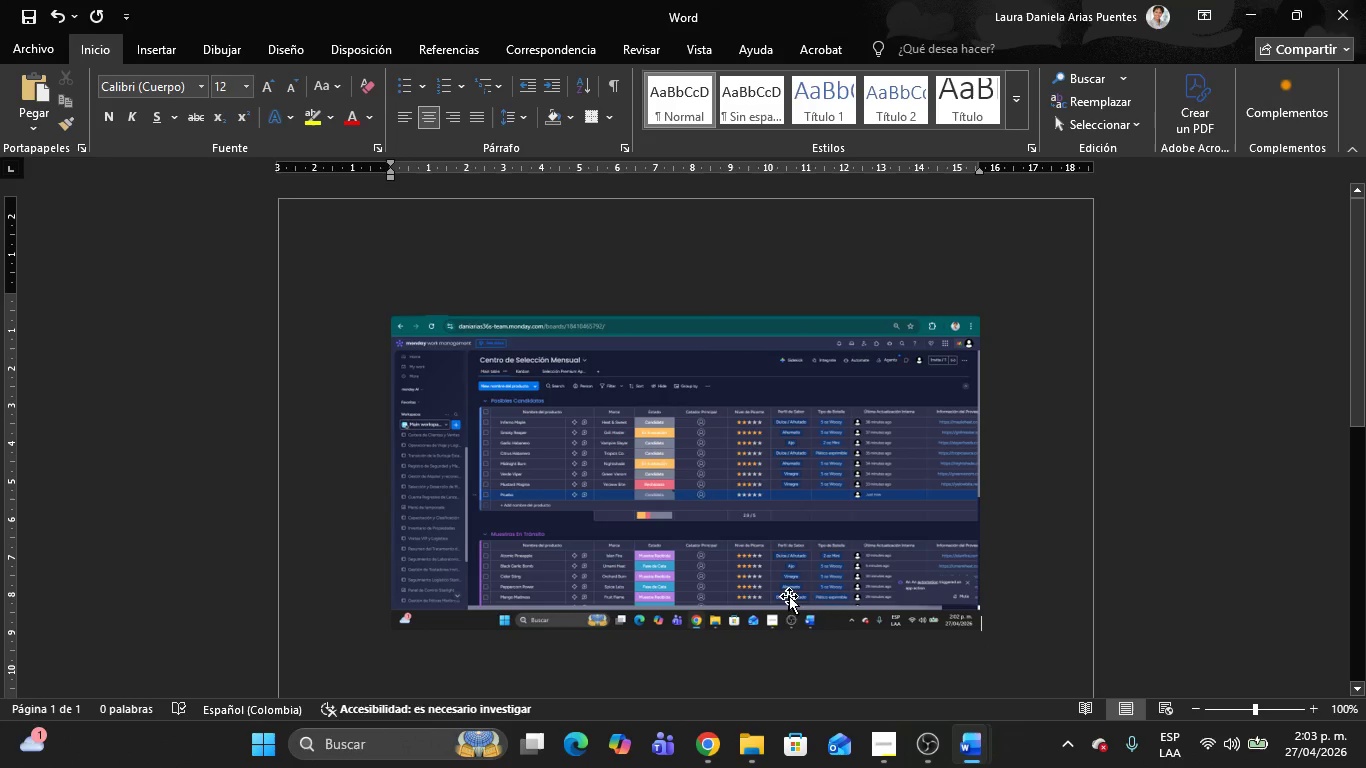 
key(Control+V)
 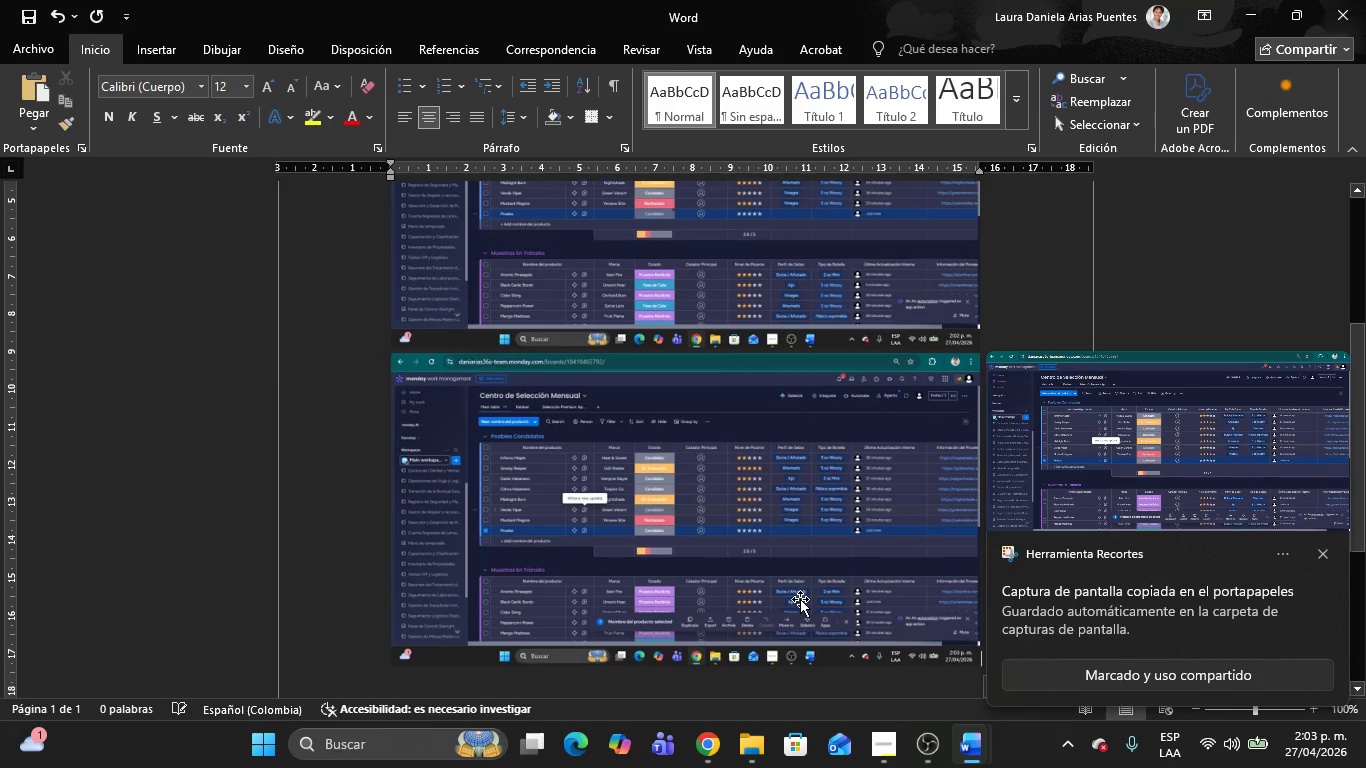 
key(Alt+AltLeft)
 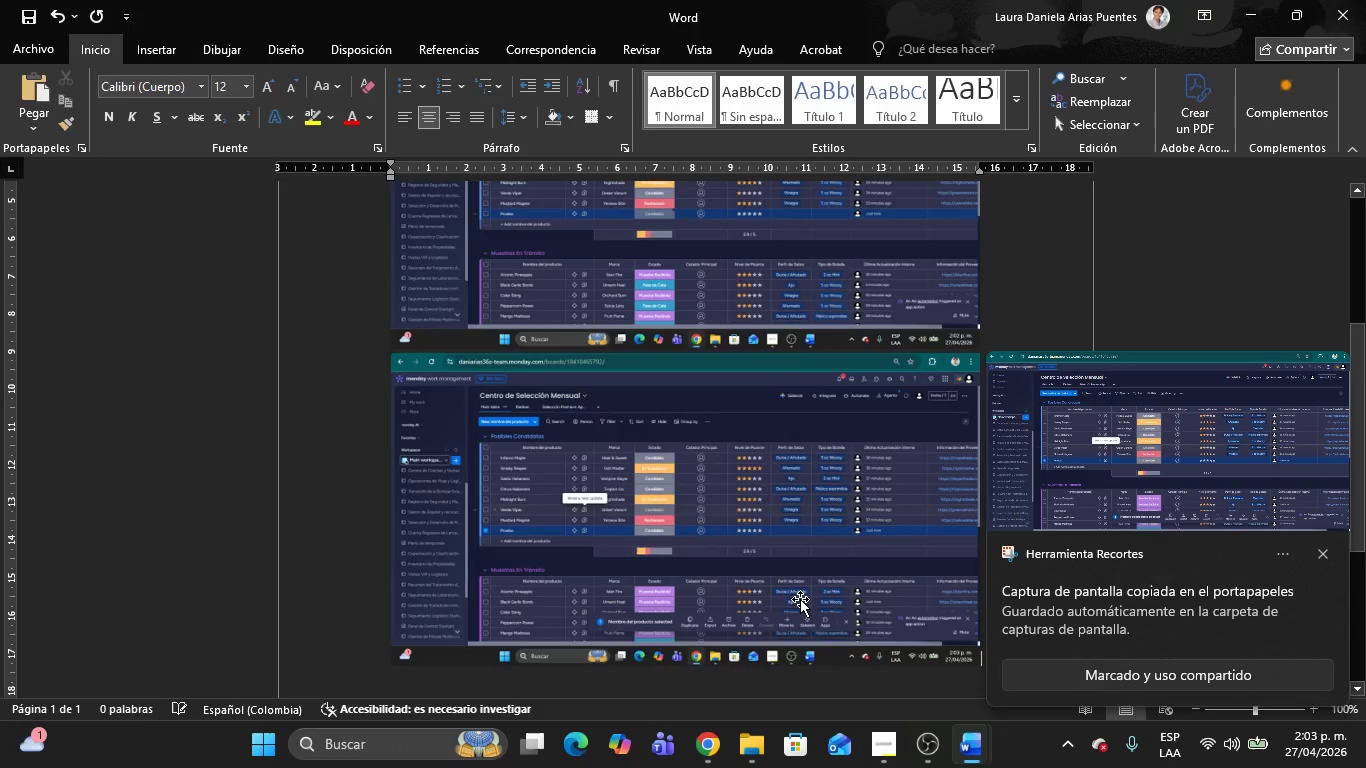 
key(Alt+Tab)
 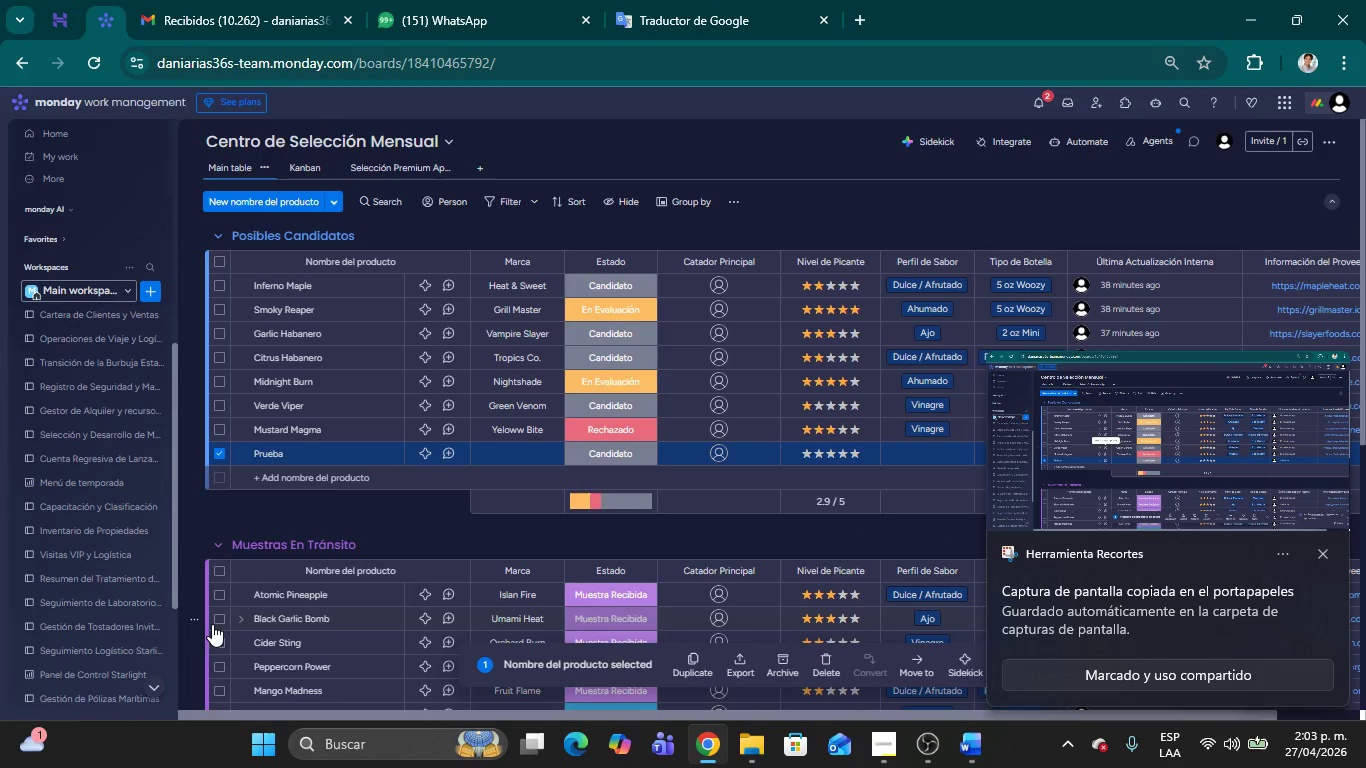 
left_click([216, 619])
 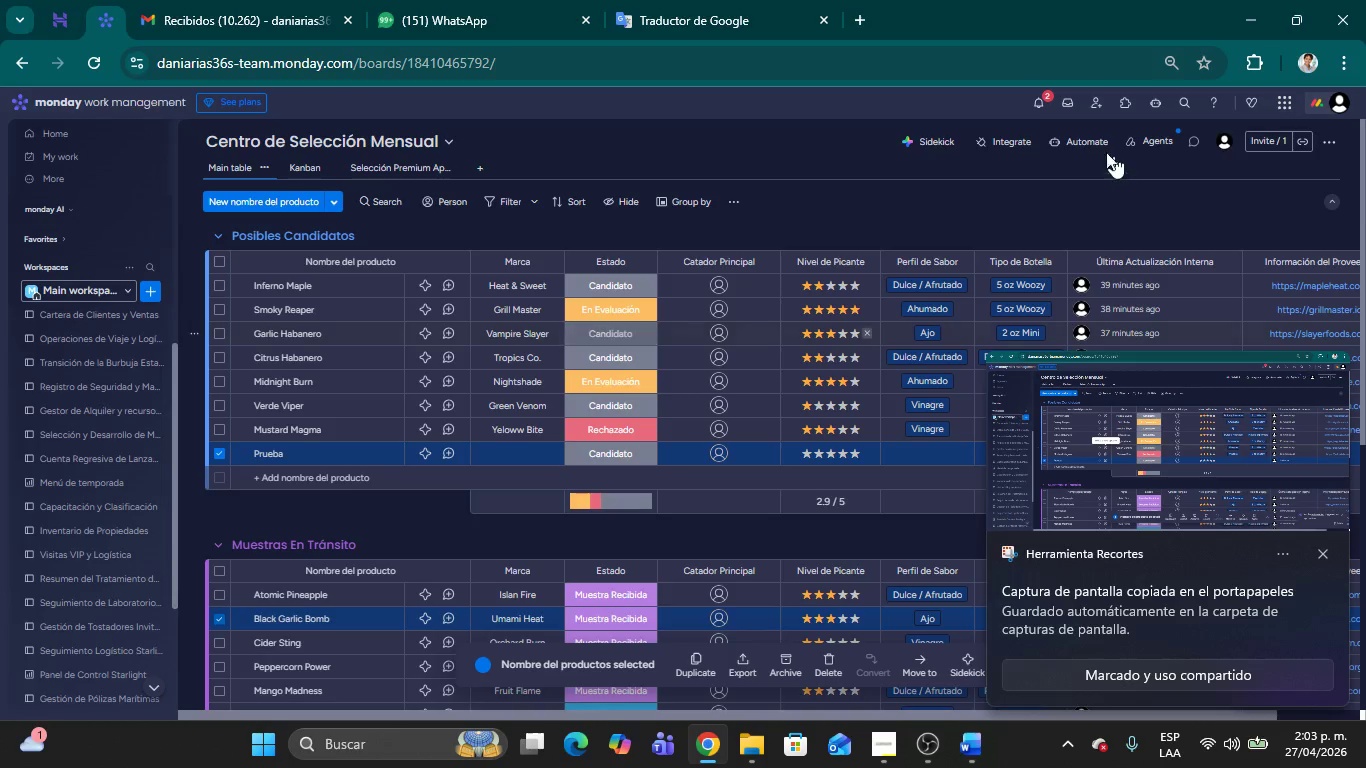 
left_click([1038, 101])
 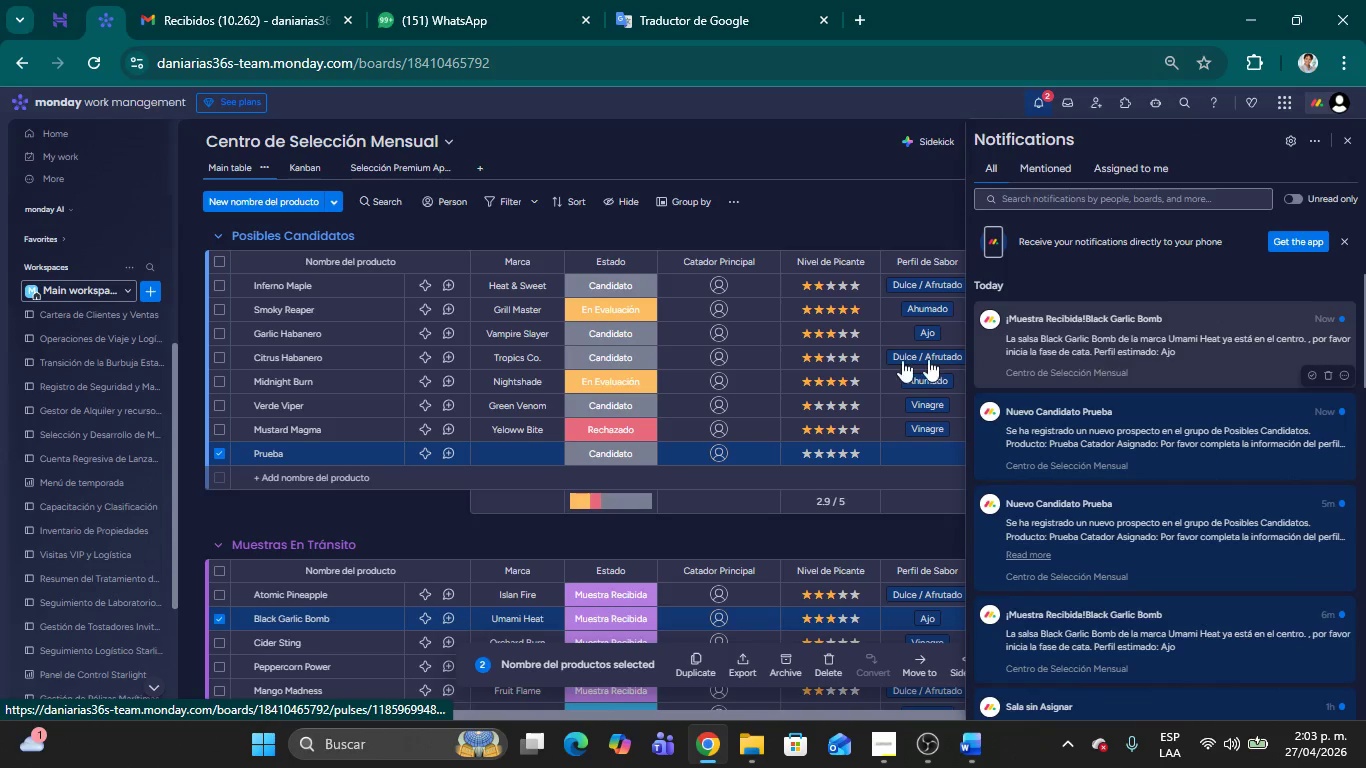 
key(Meta+Shift+MetaLeft)
 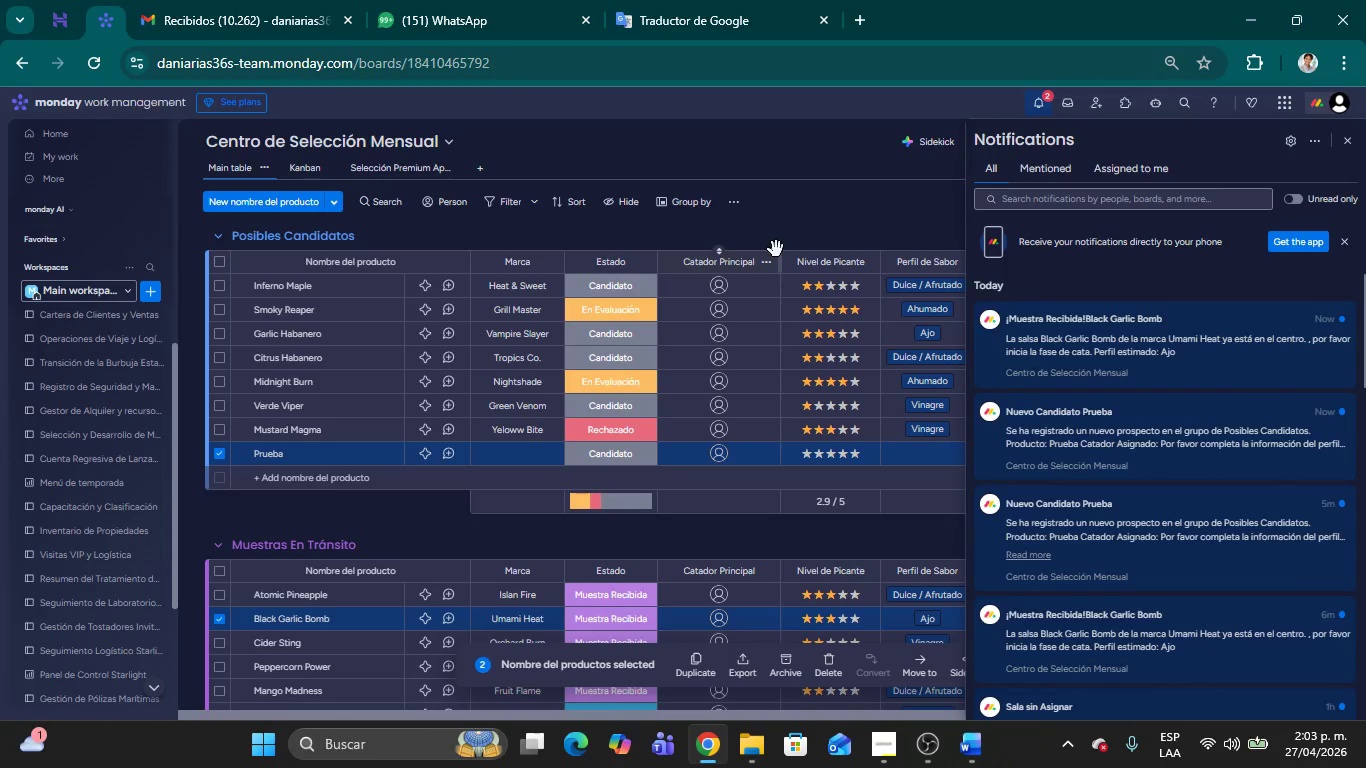 
key(Meta+Shift+S)
 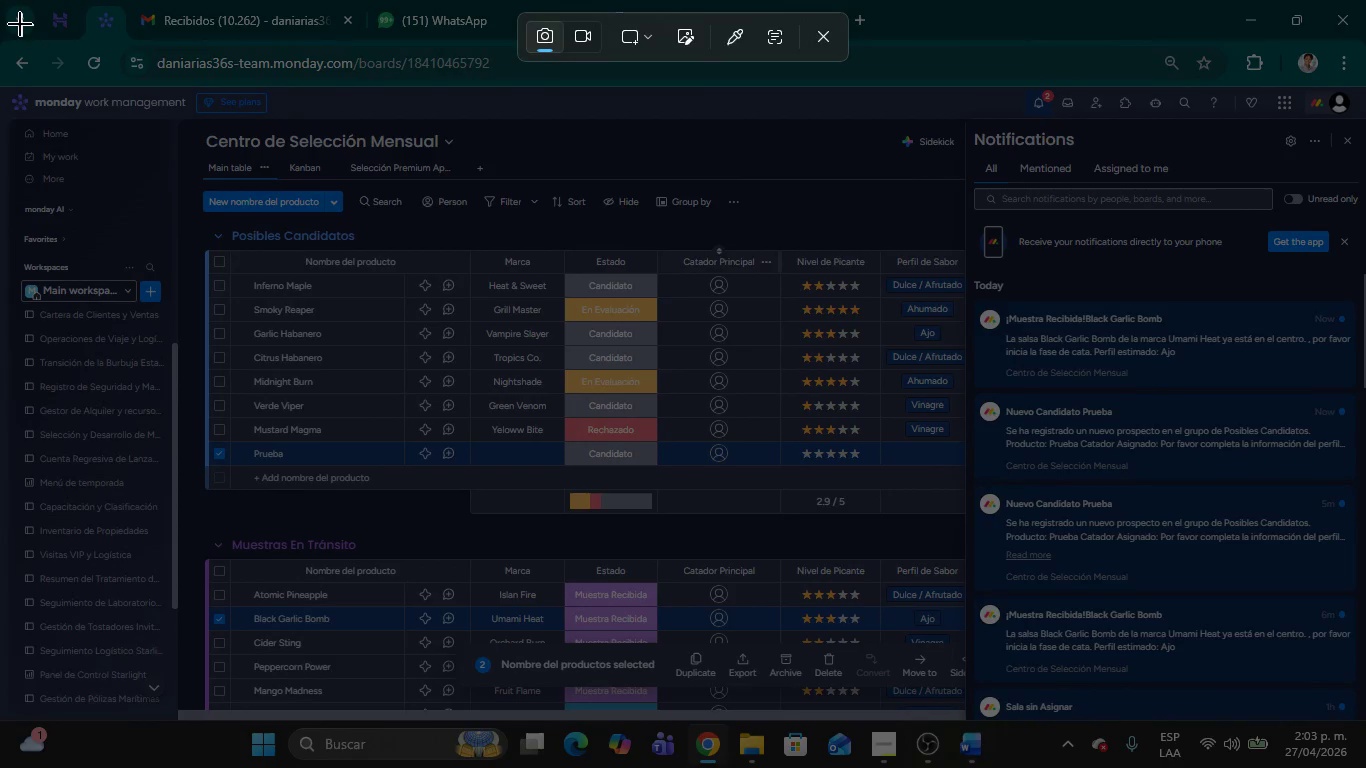 
left_click_drag(start_coordinate=[0, 34], to_coordinate=[1365, 767])
 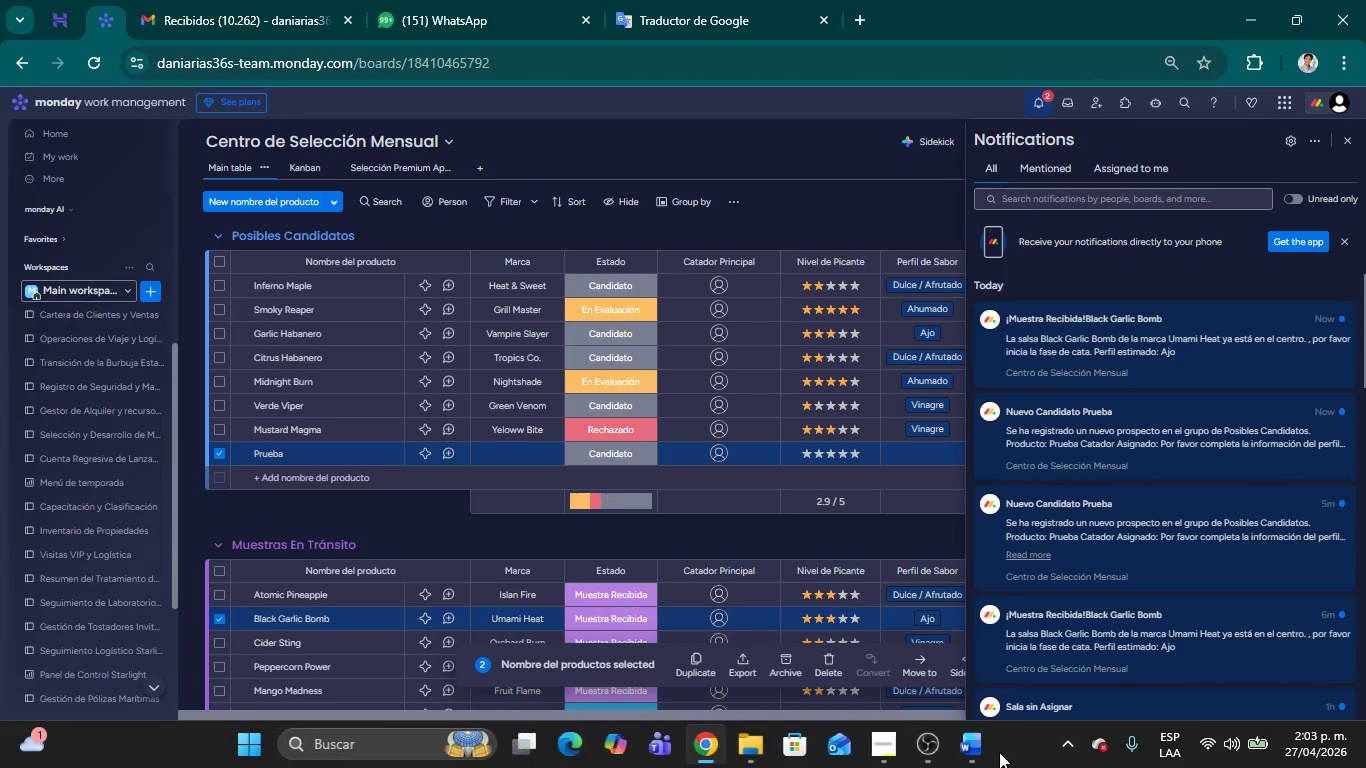 
left_click([974, 750])
 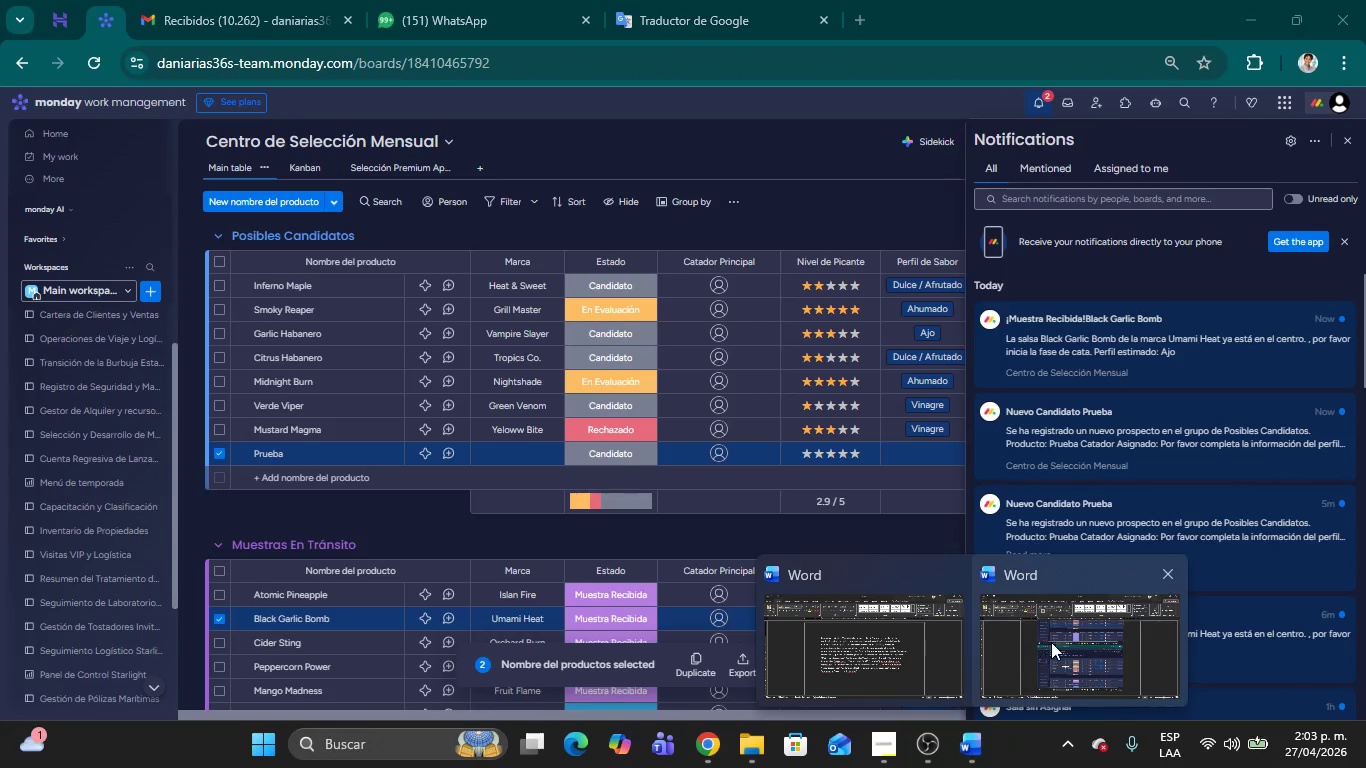 
left_click([1051, 642])
 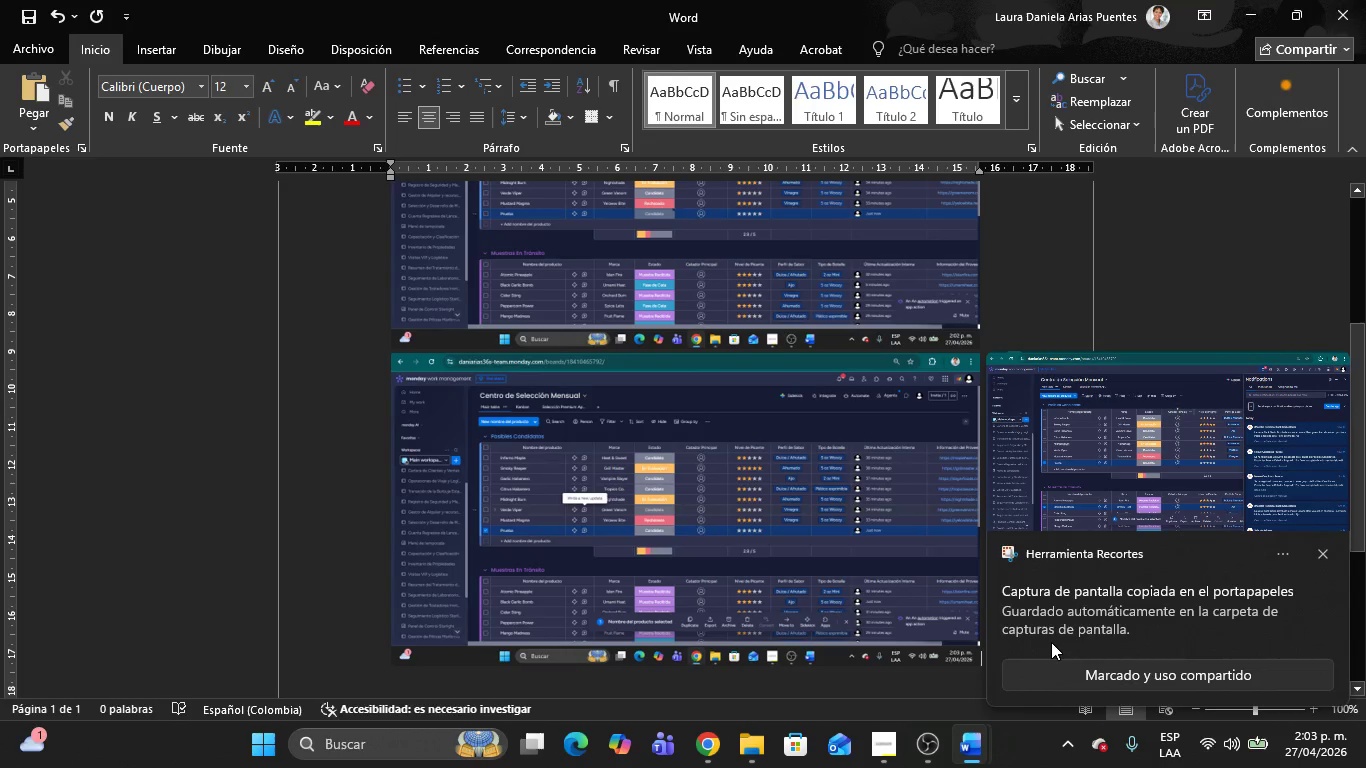 
key(Control+V)
 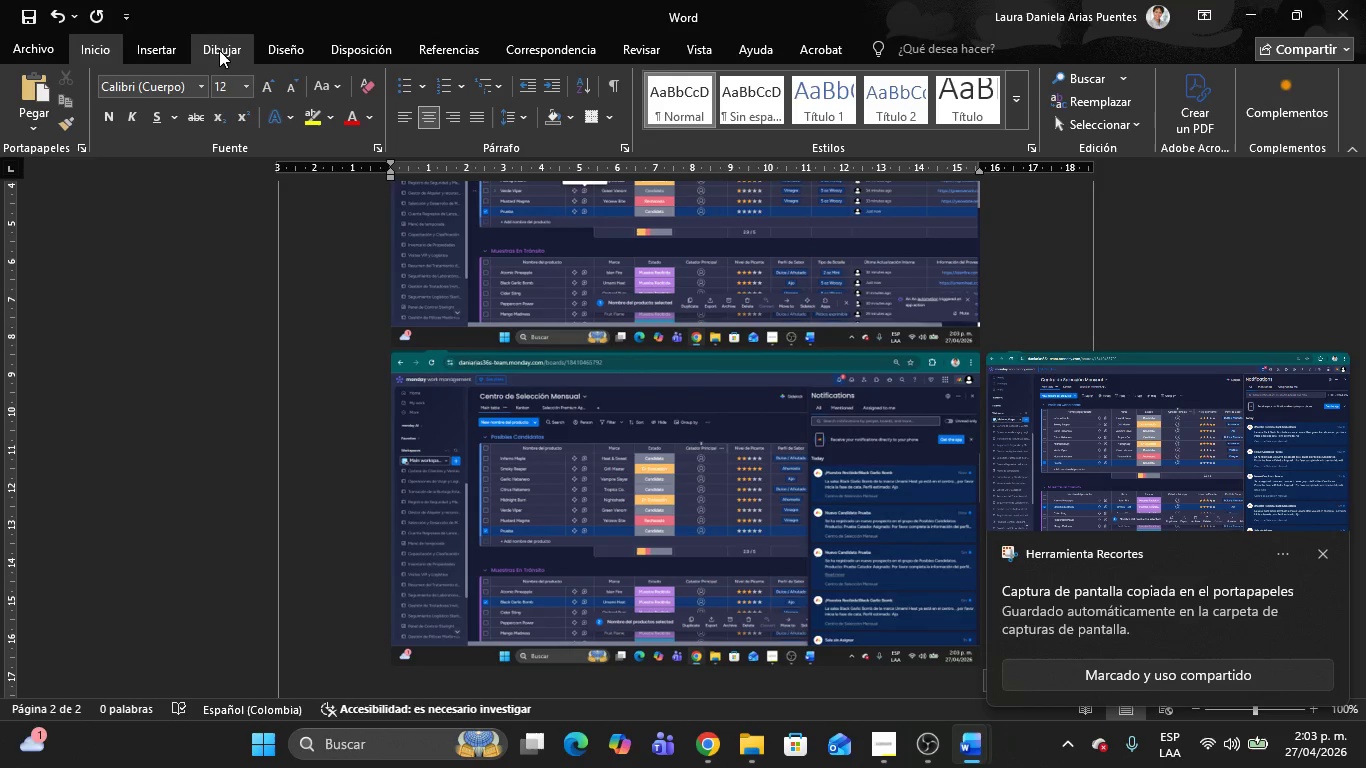 
wait(5.25)
 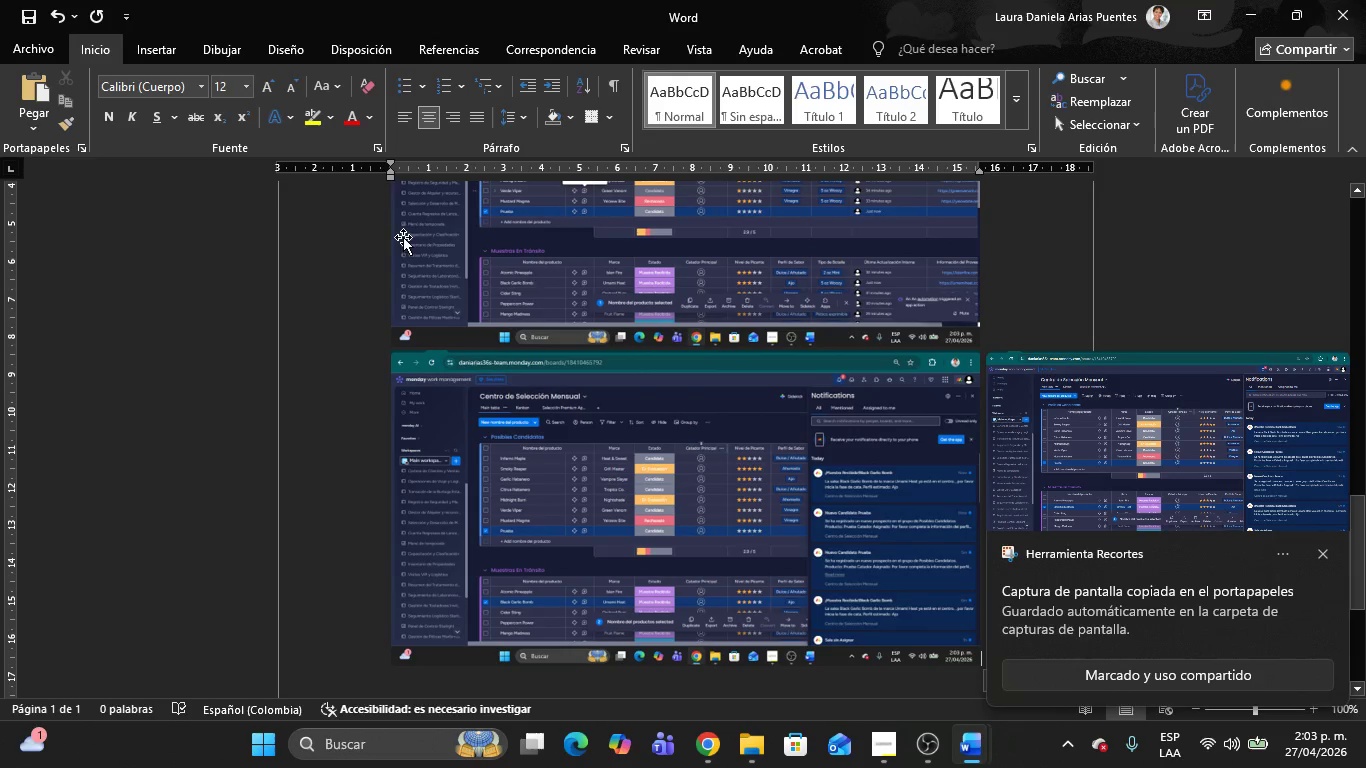 
left_click([152, 51])
 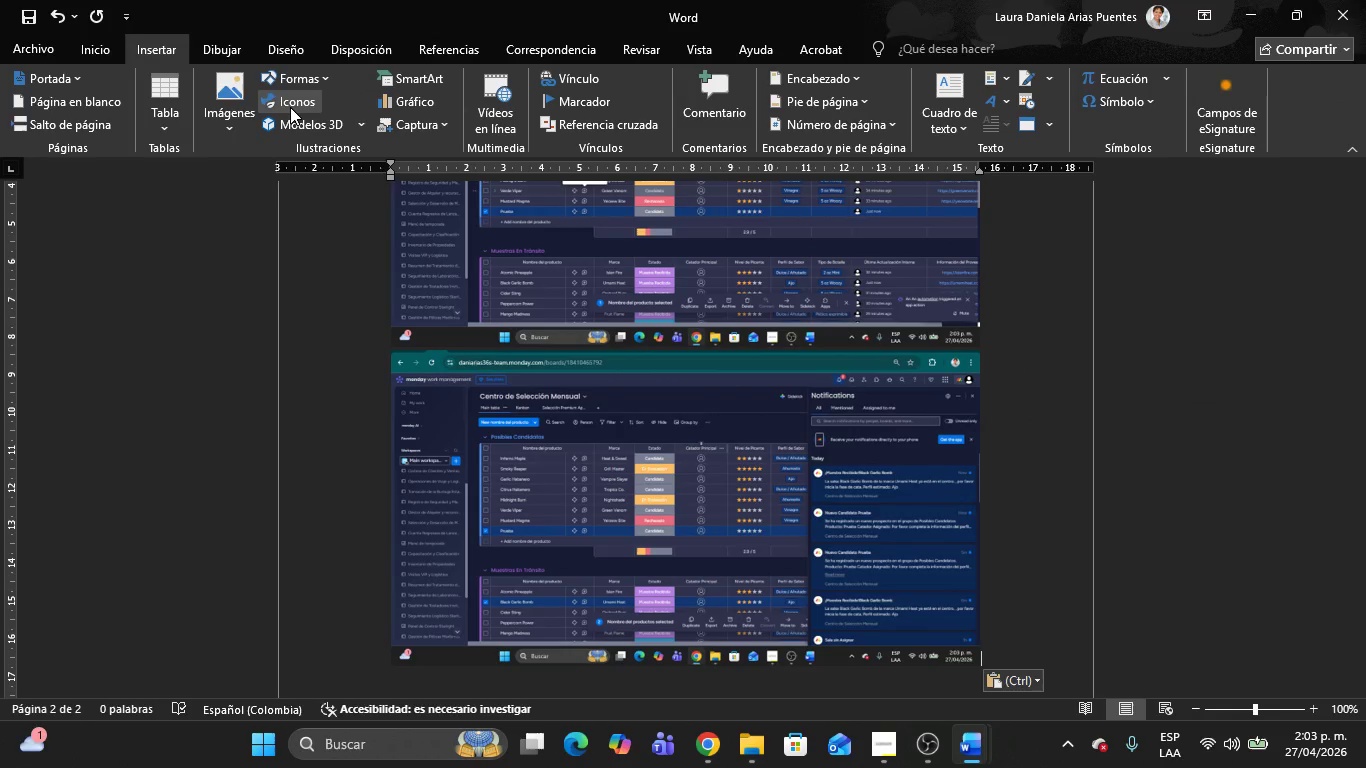 
left_click([290, 74])
 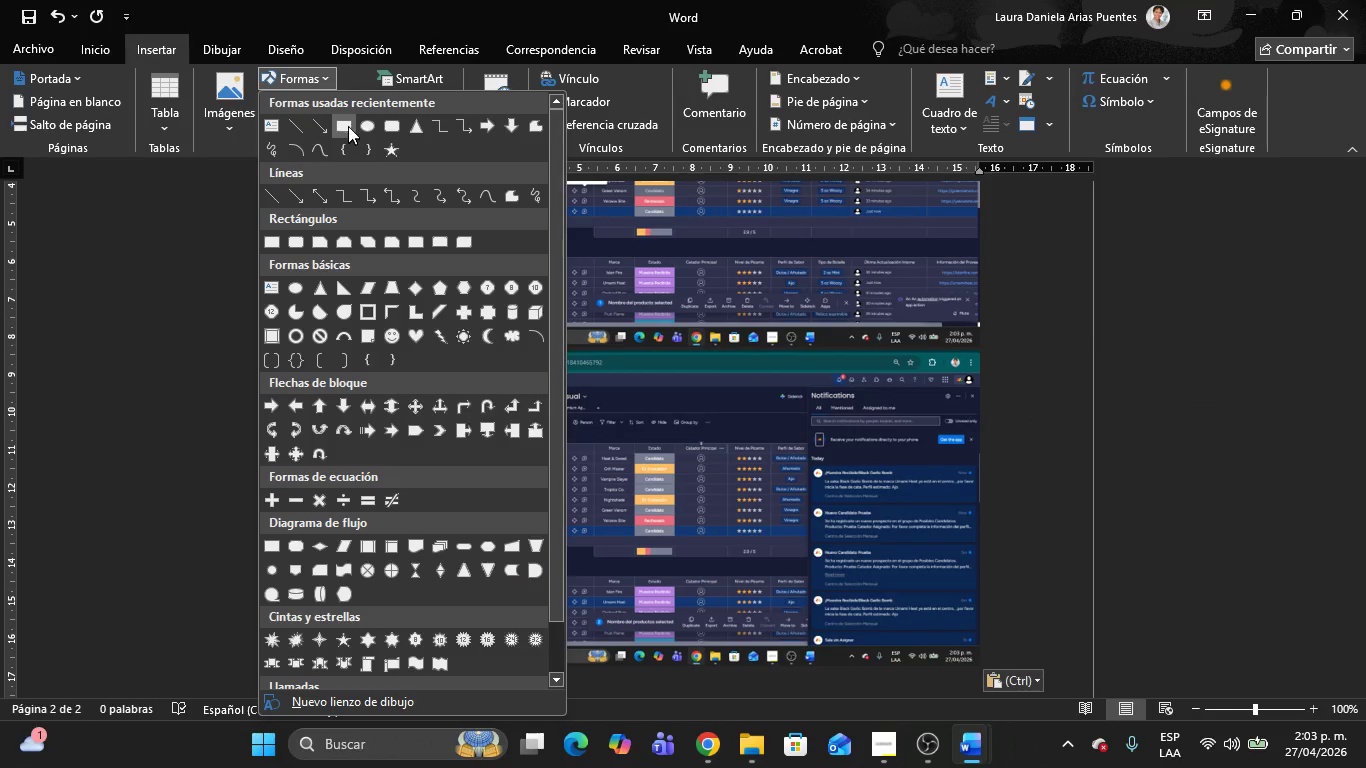 
left_click([348, 124])
 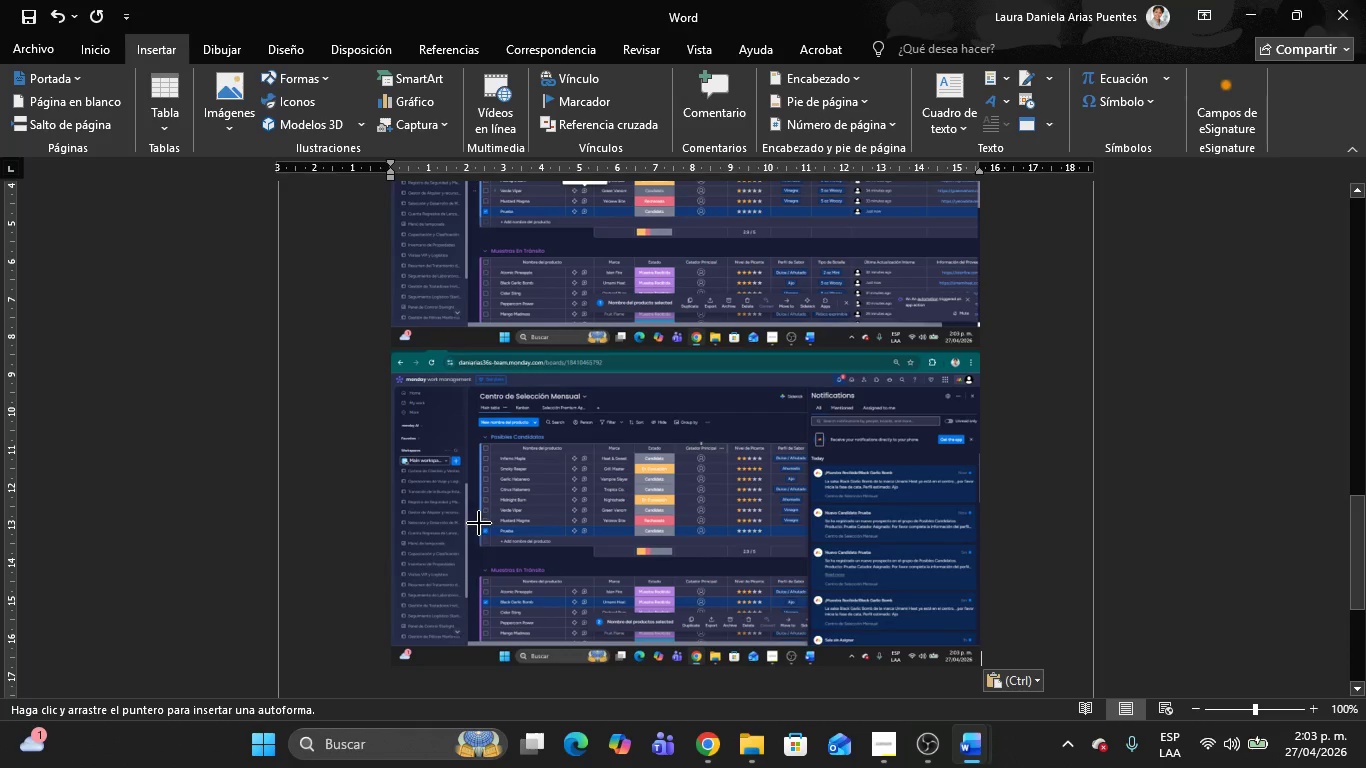 
left_click_drag(start_coordinate=[477, 523], to_coordinate=[812, 538])
 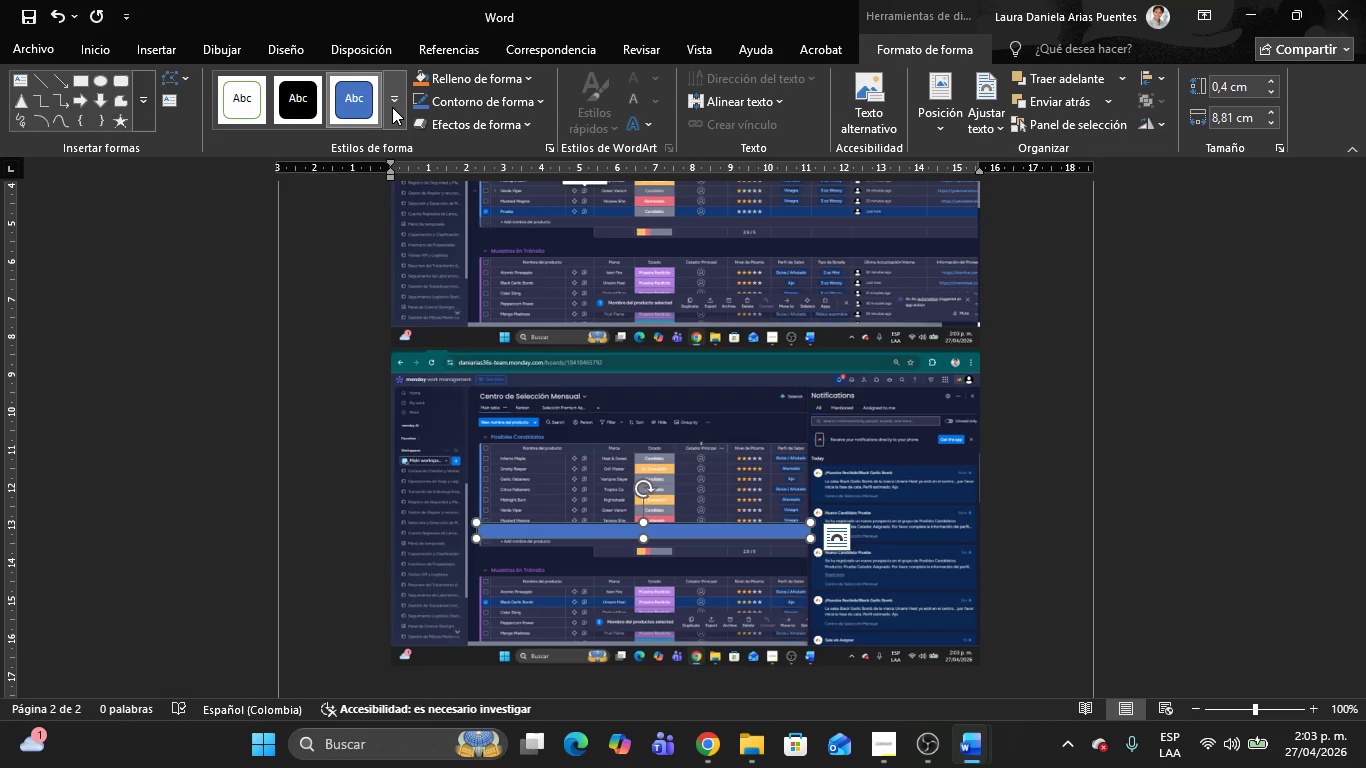 
left_click([392, 107])
 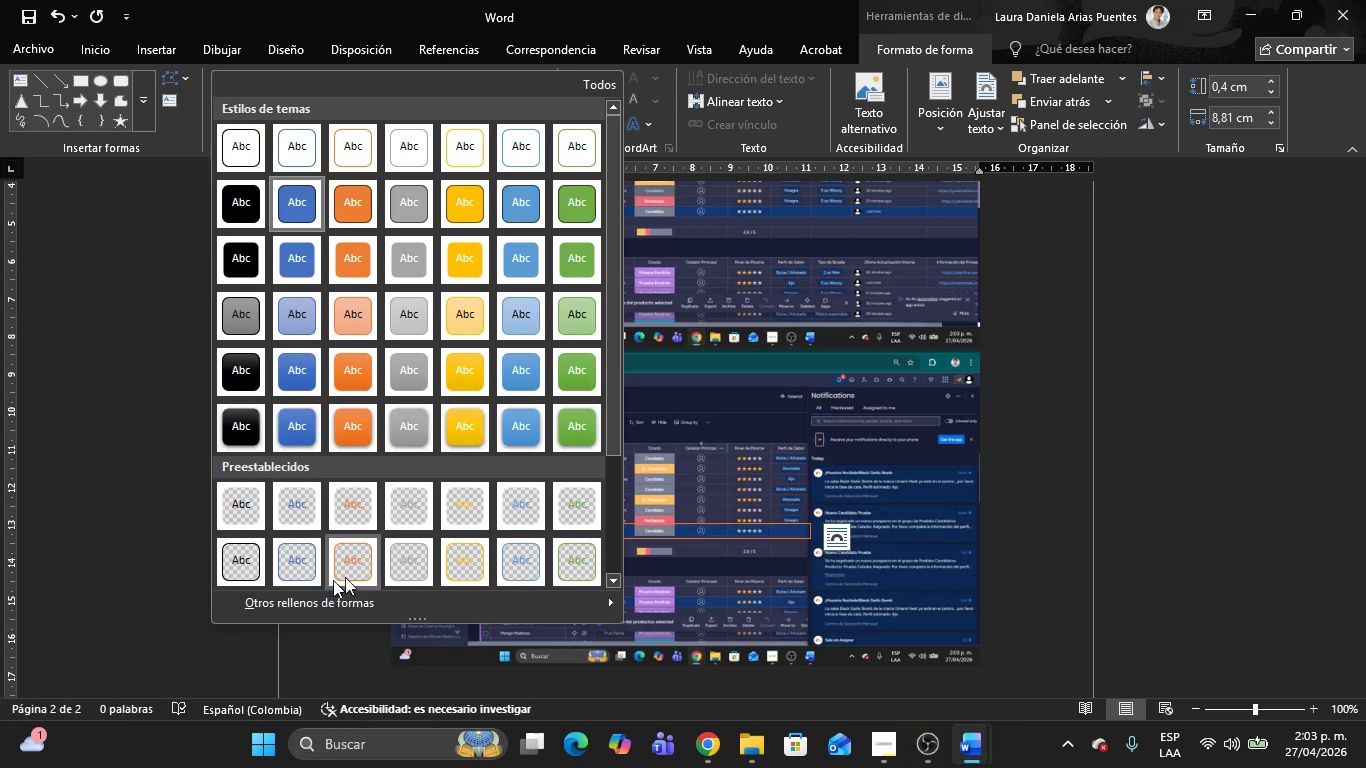 
left_click([361, 566])
 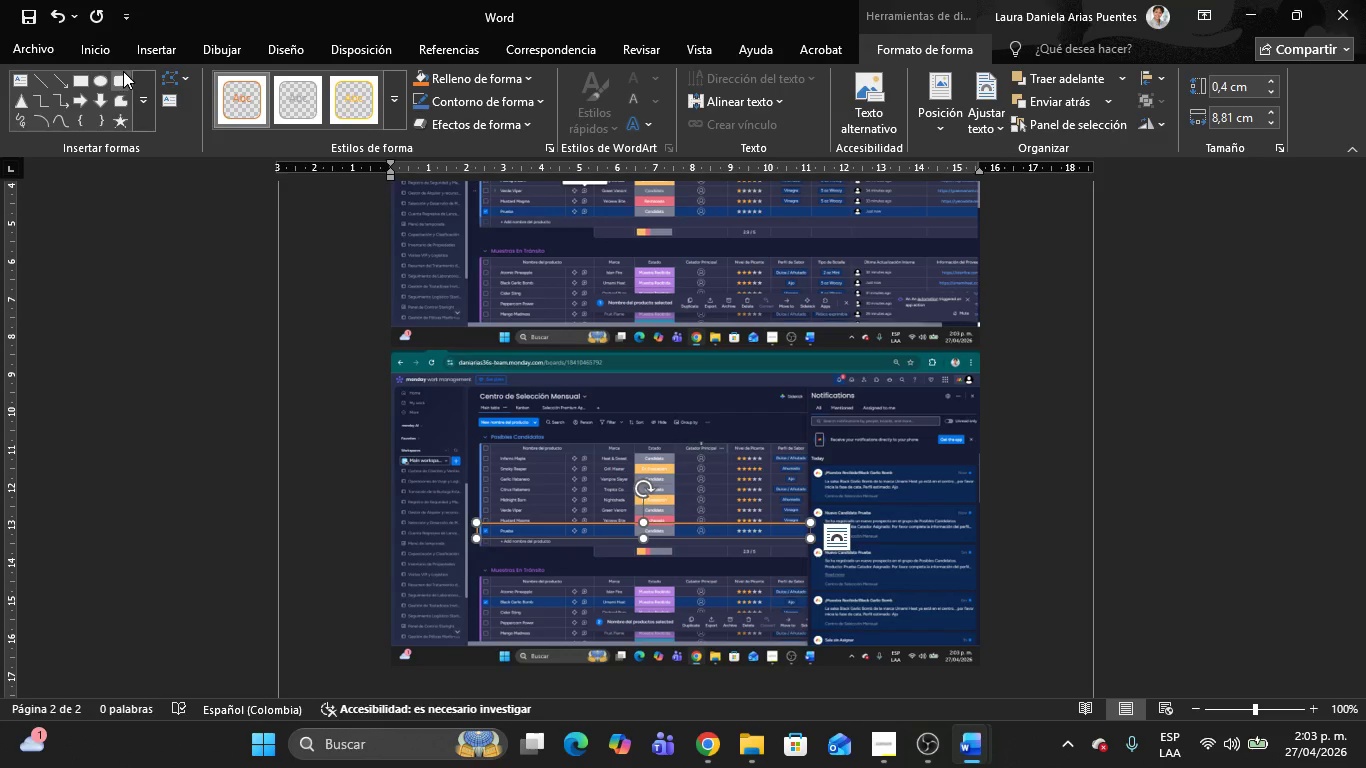 
left_click([145, 51])
 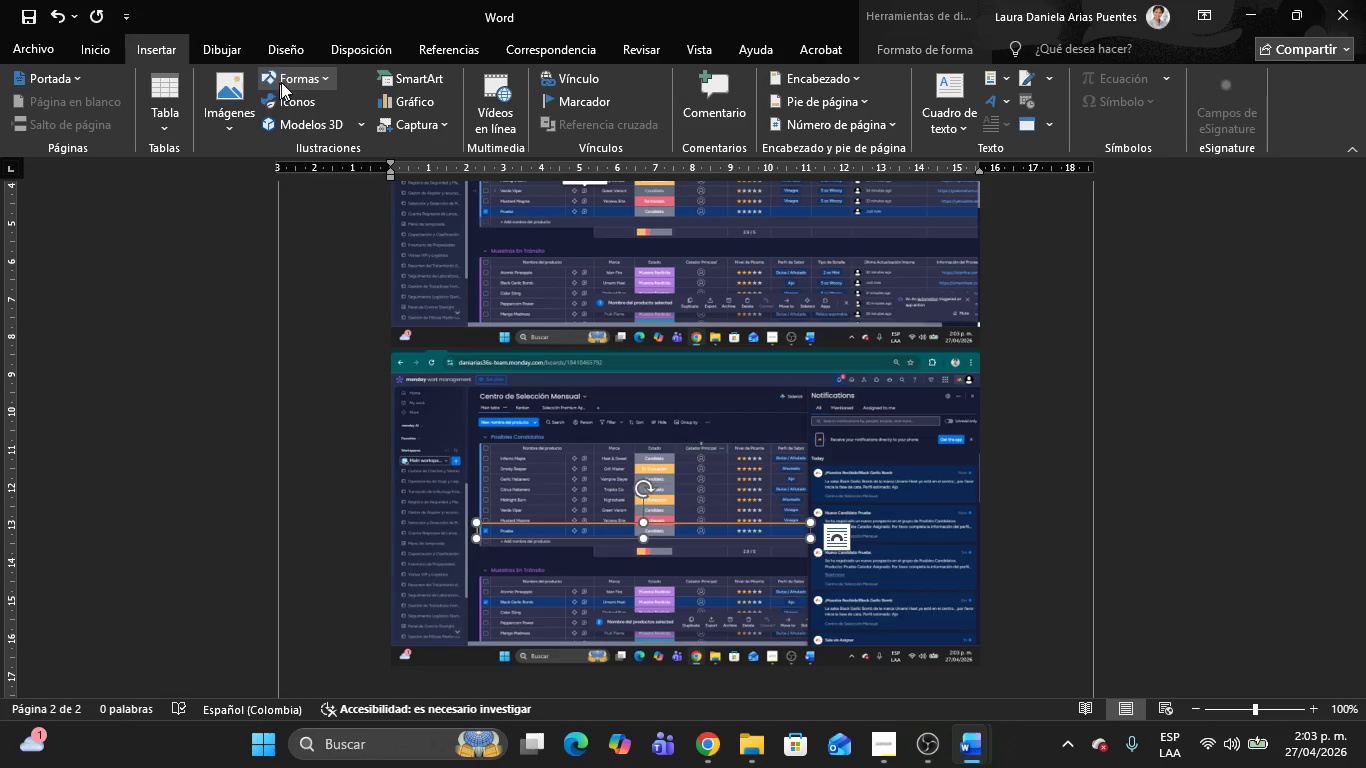 
left_click([289, 75])
 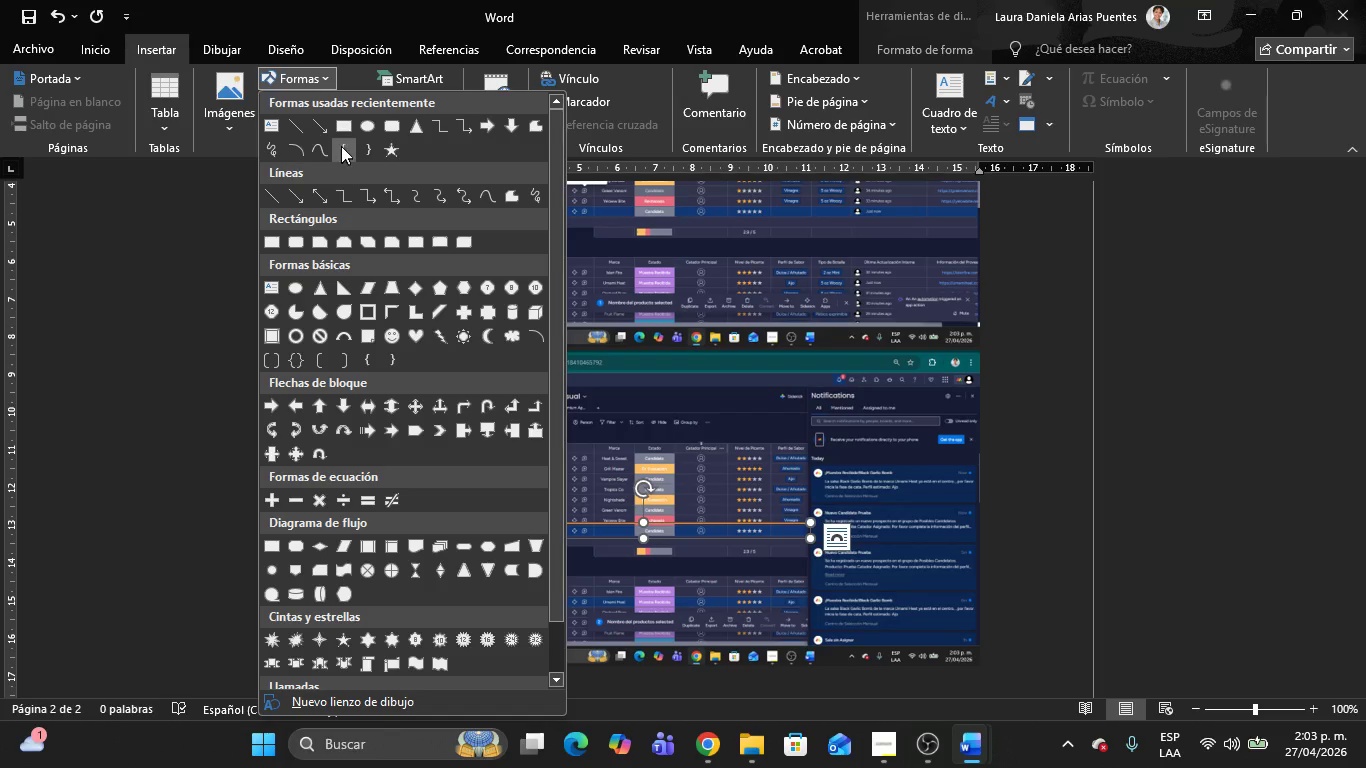 
left_click([341, 129])
 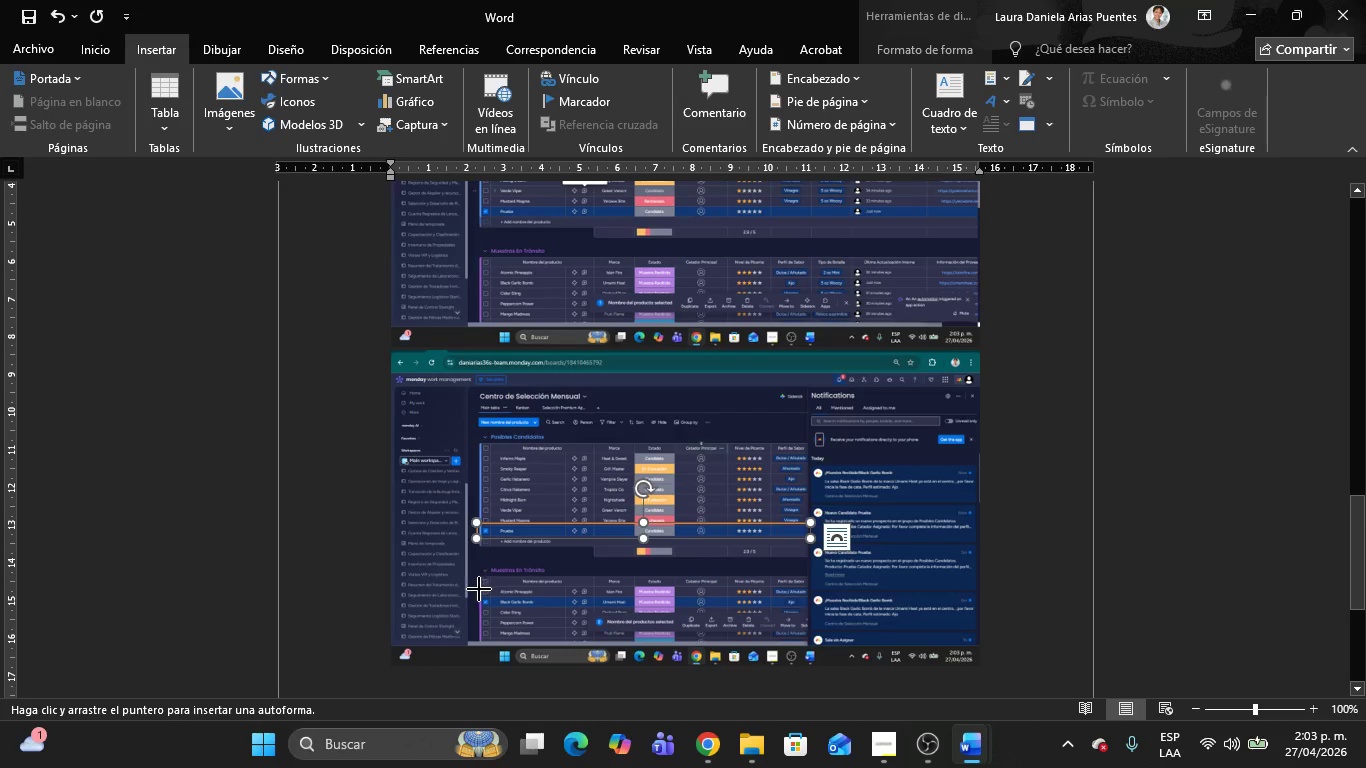 
left_click_drag(start_coordinate=[477, 594], to_coordinate=[806, 609])
 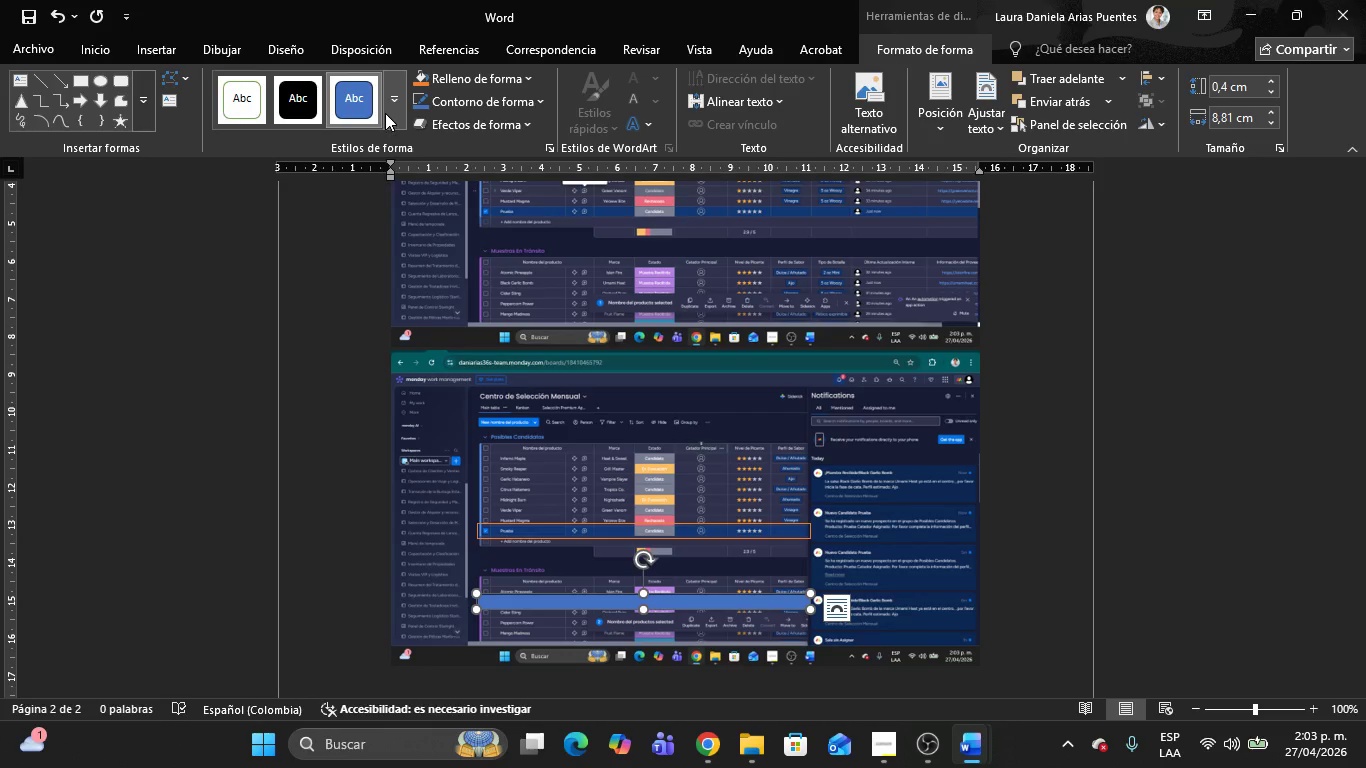 
left_click([393, 114])
 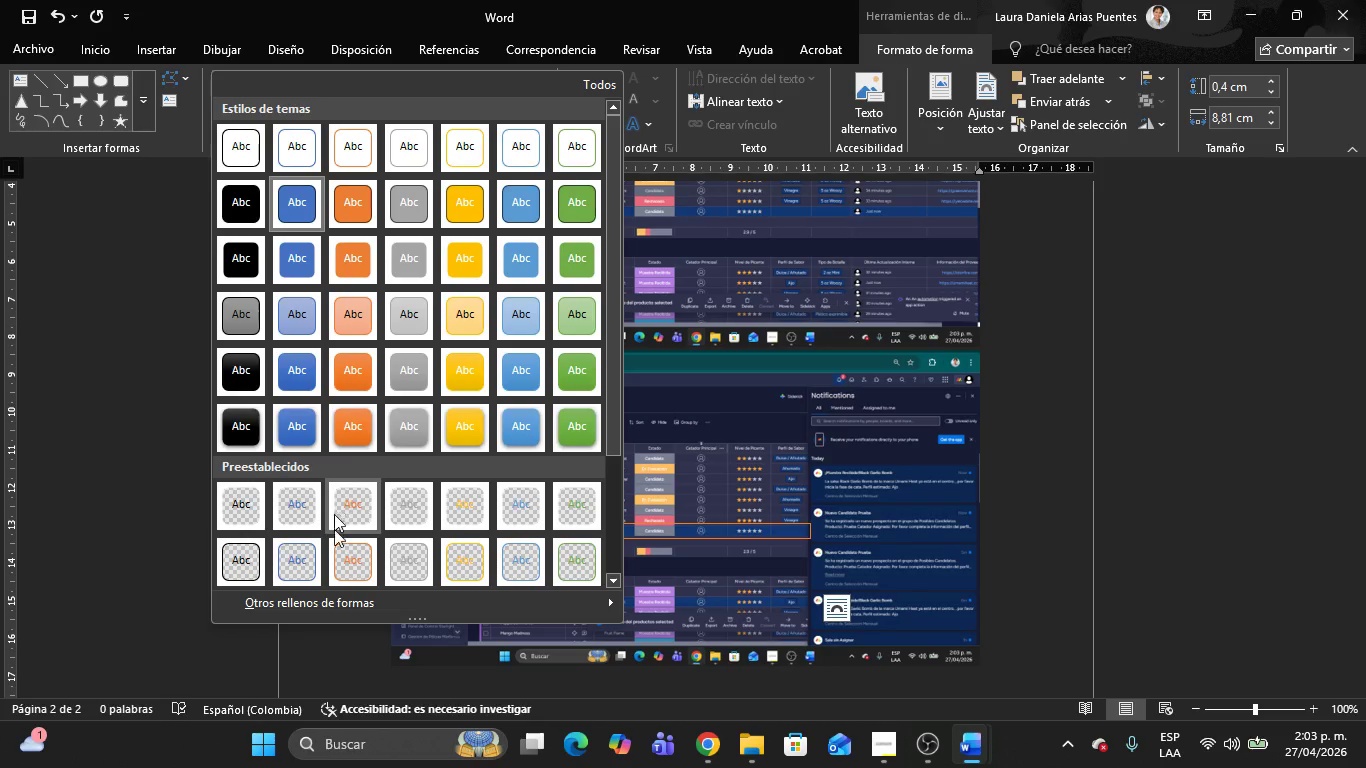 
left_click([342, 555])
 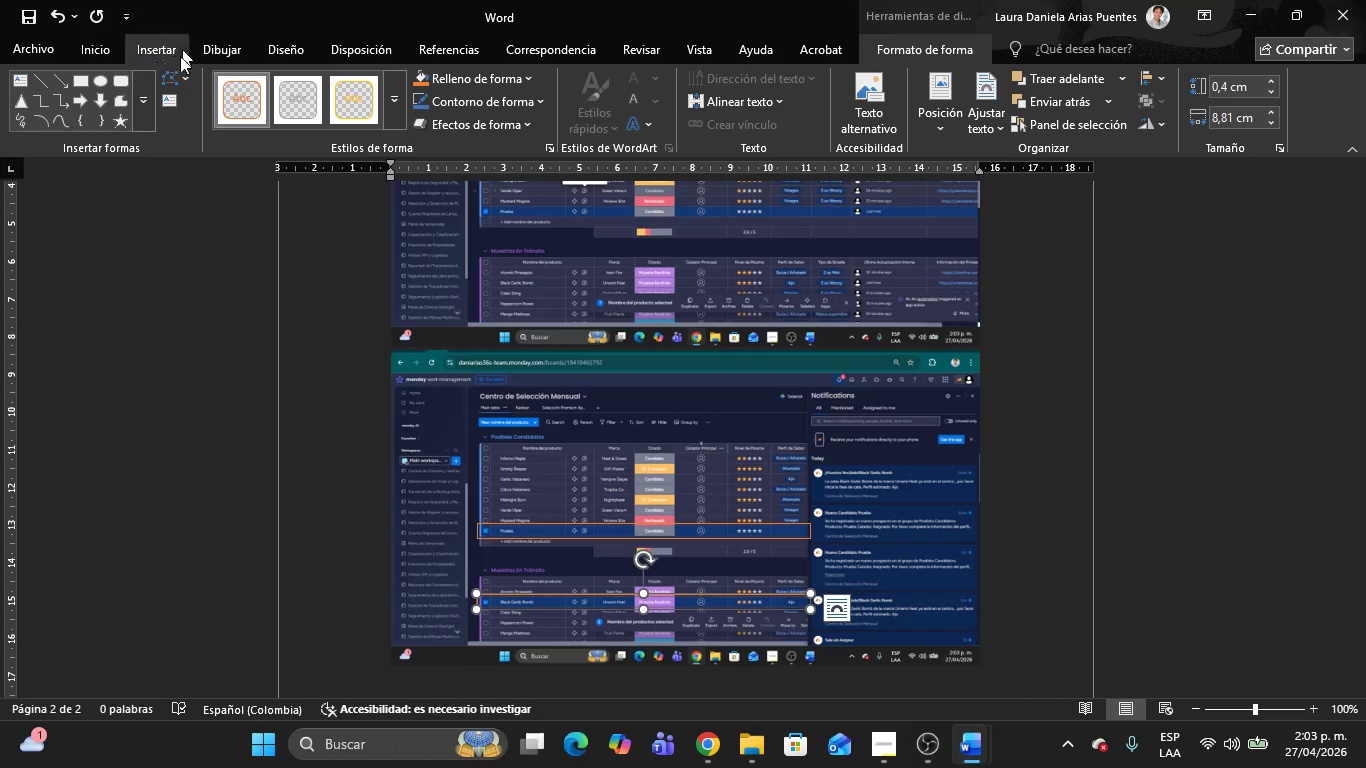 
left_click([160, 47])
 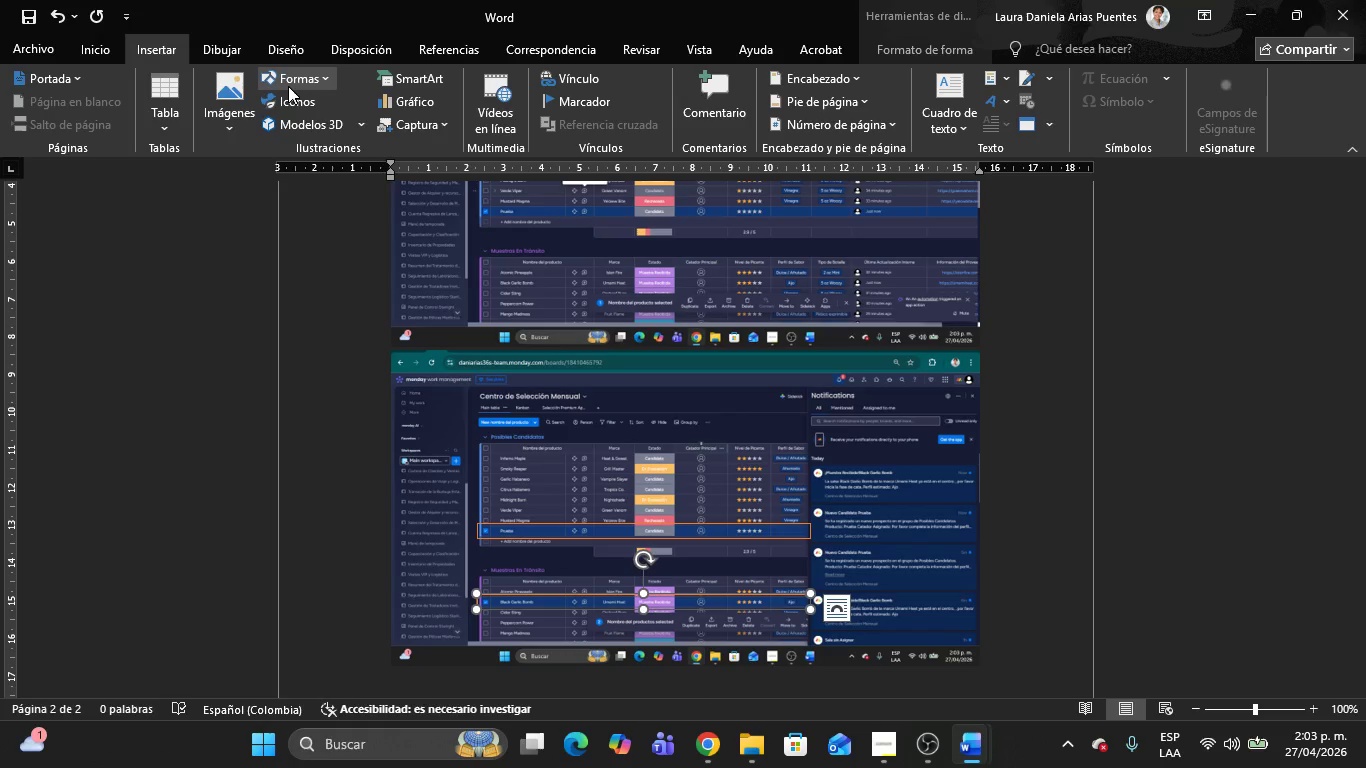 
left_click([290, 84])
 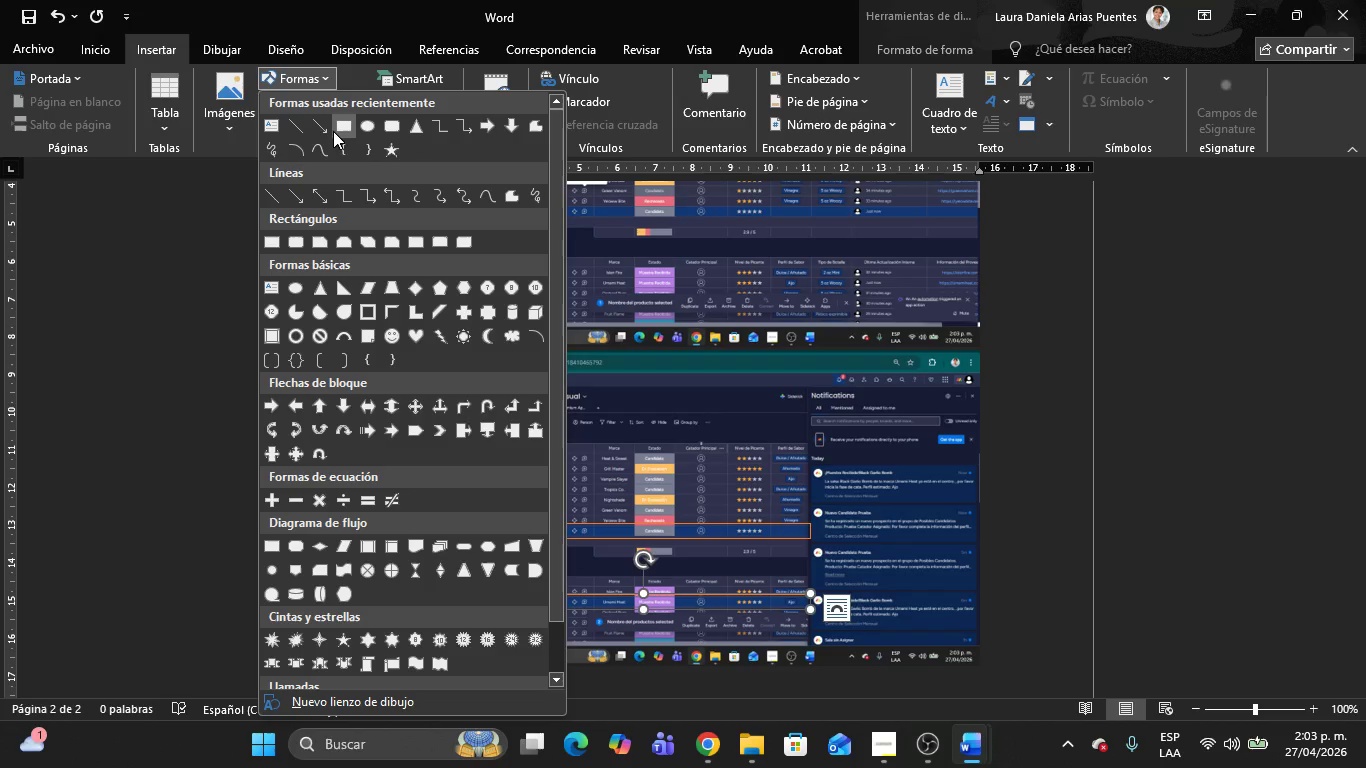 
left_click([337, 126])
 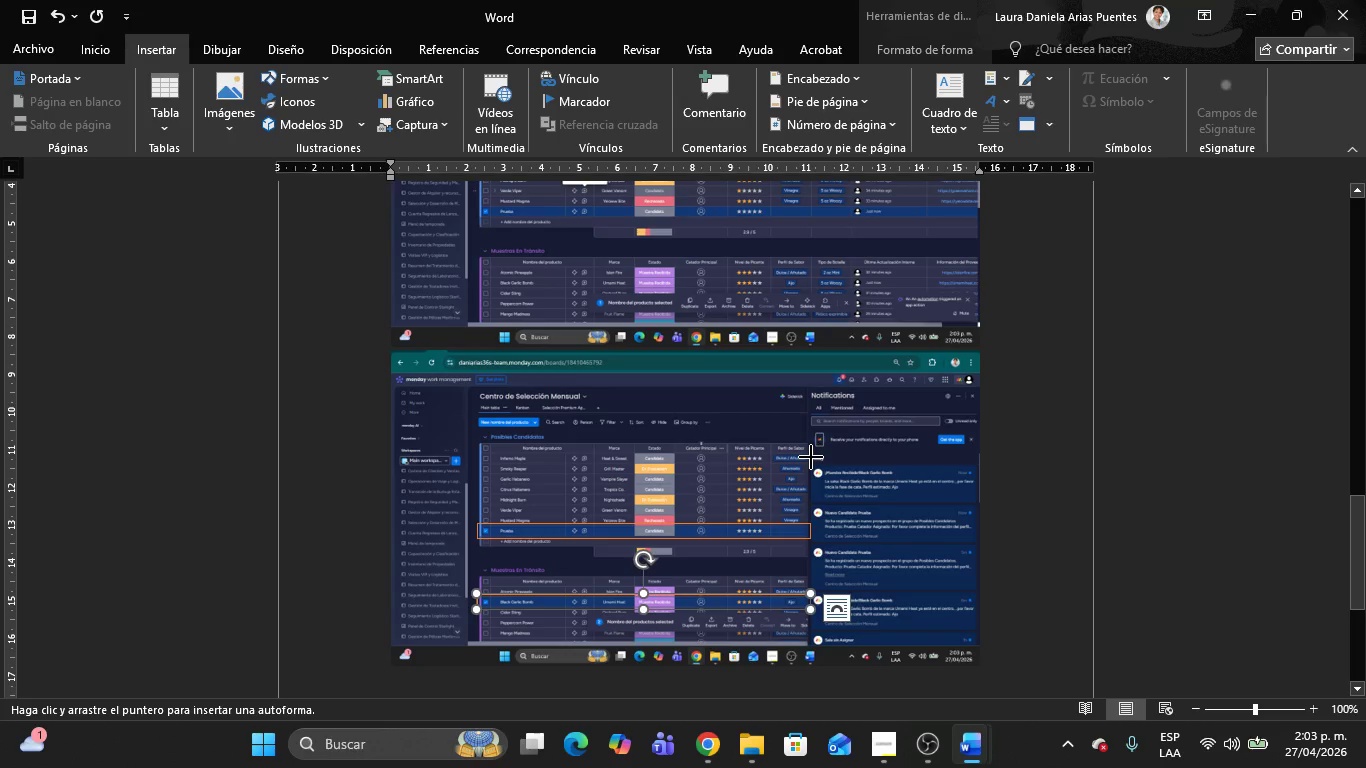 
left_click_drag(start_coordinate=[811, 457], to_coordinate=[981, 545])
 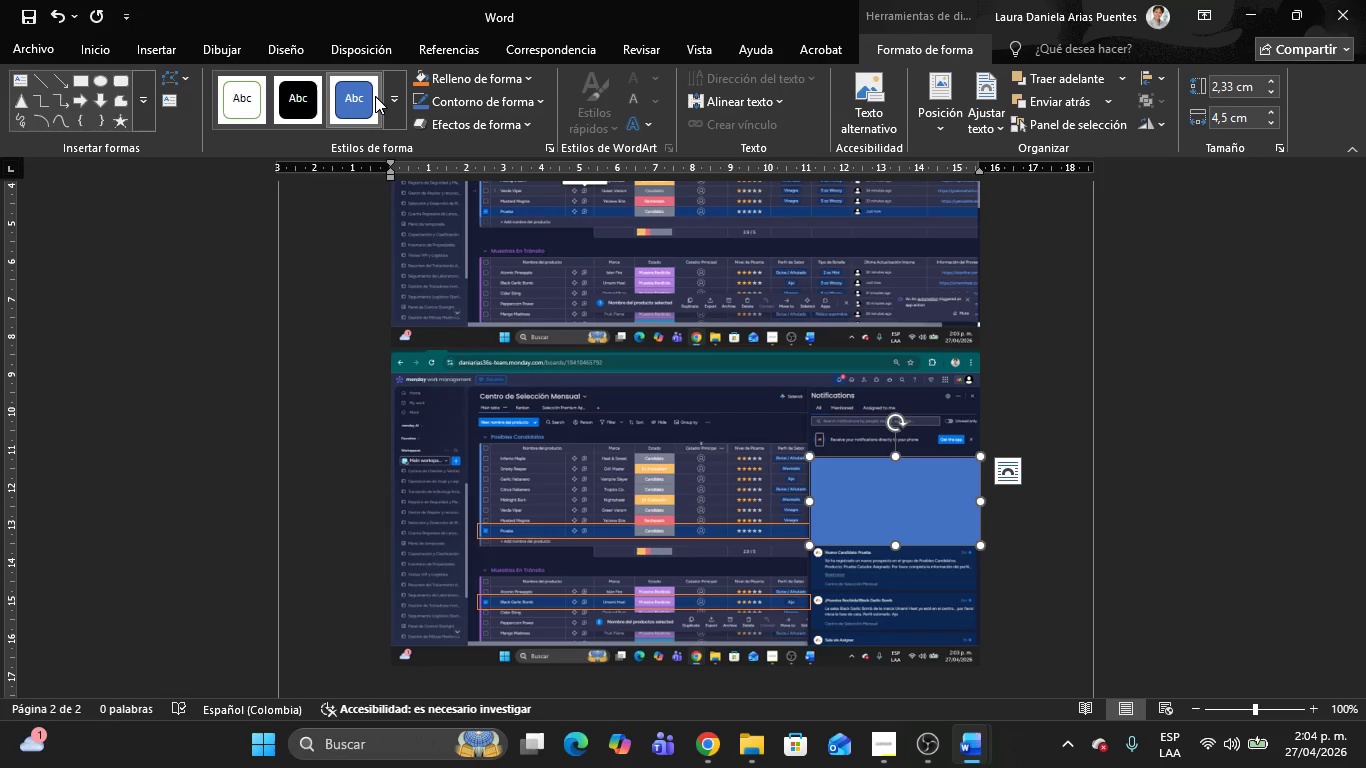 
left_click([390, 100])
 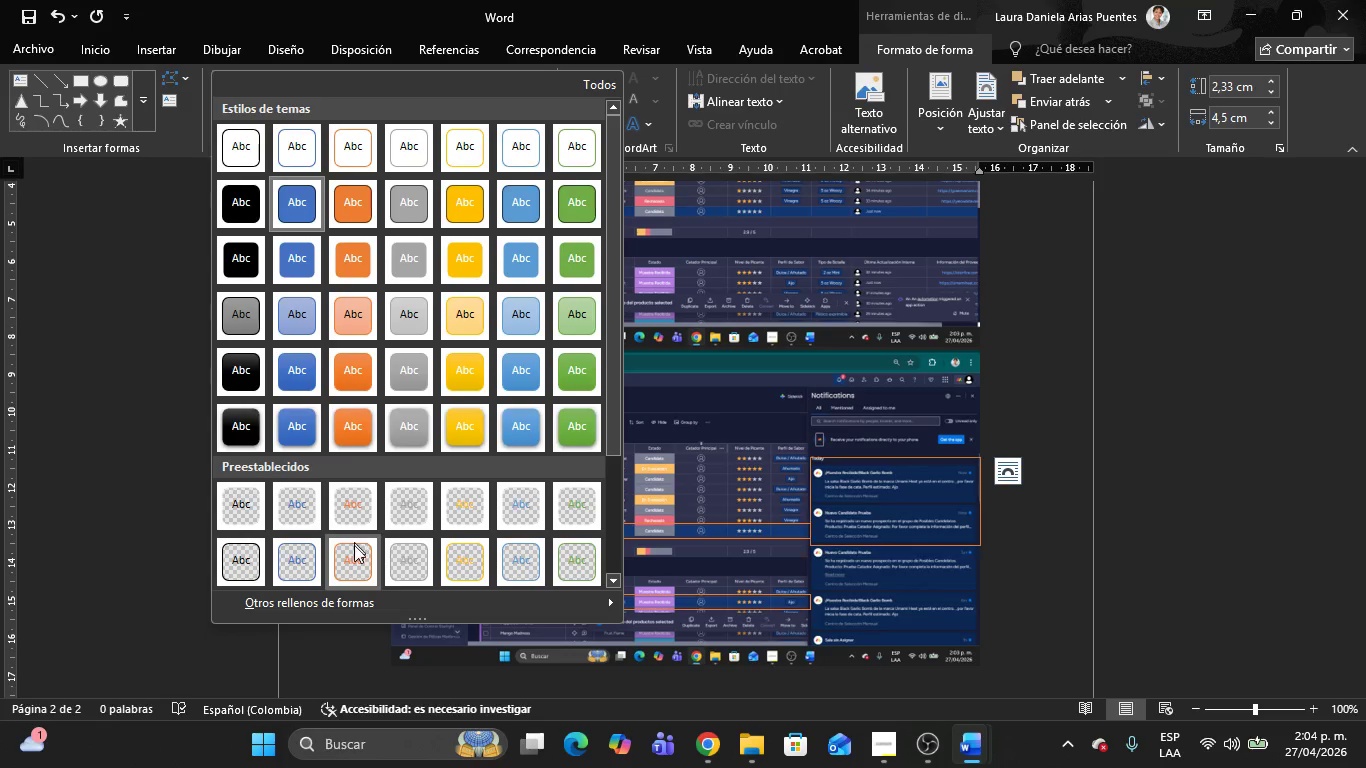 
left_click([363, 566])
 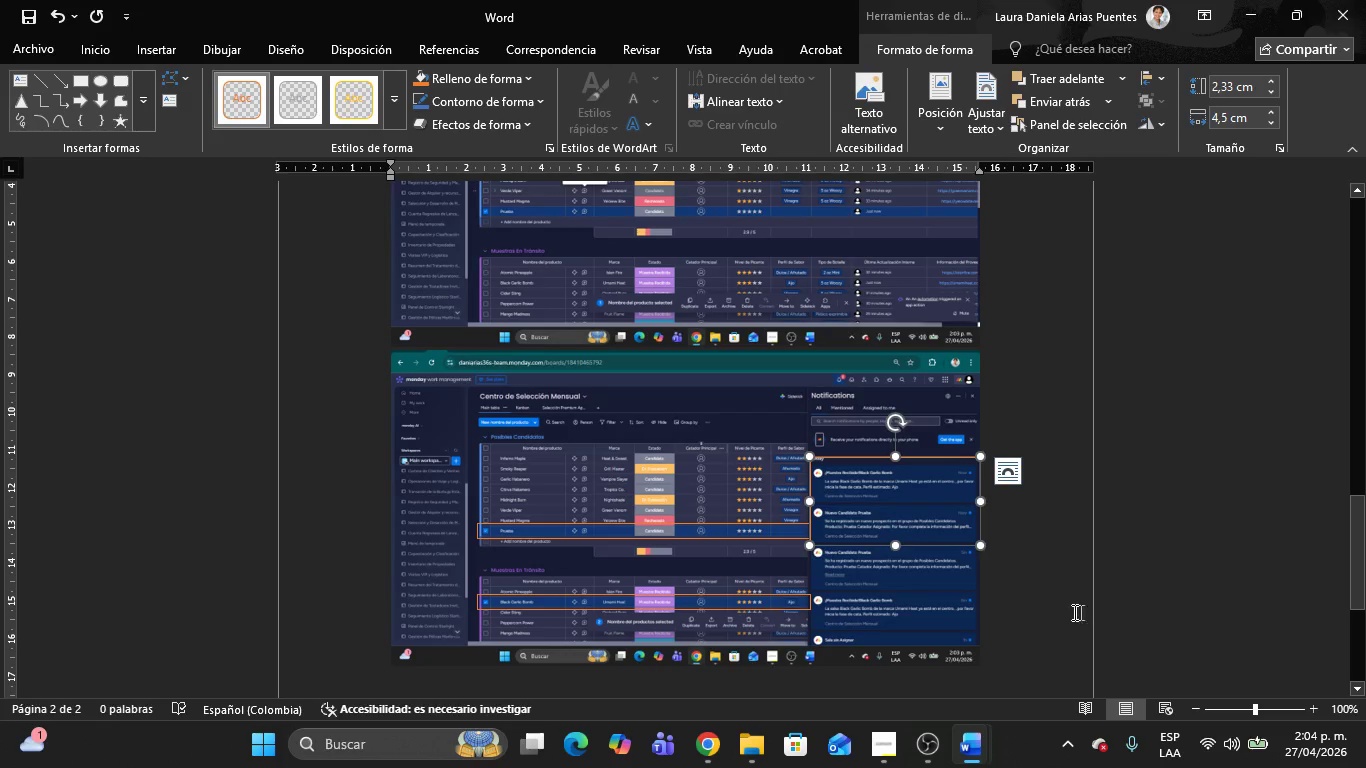 
left_click([1056, 613])
 